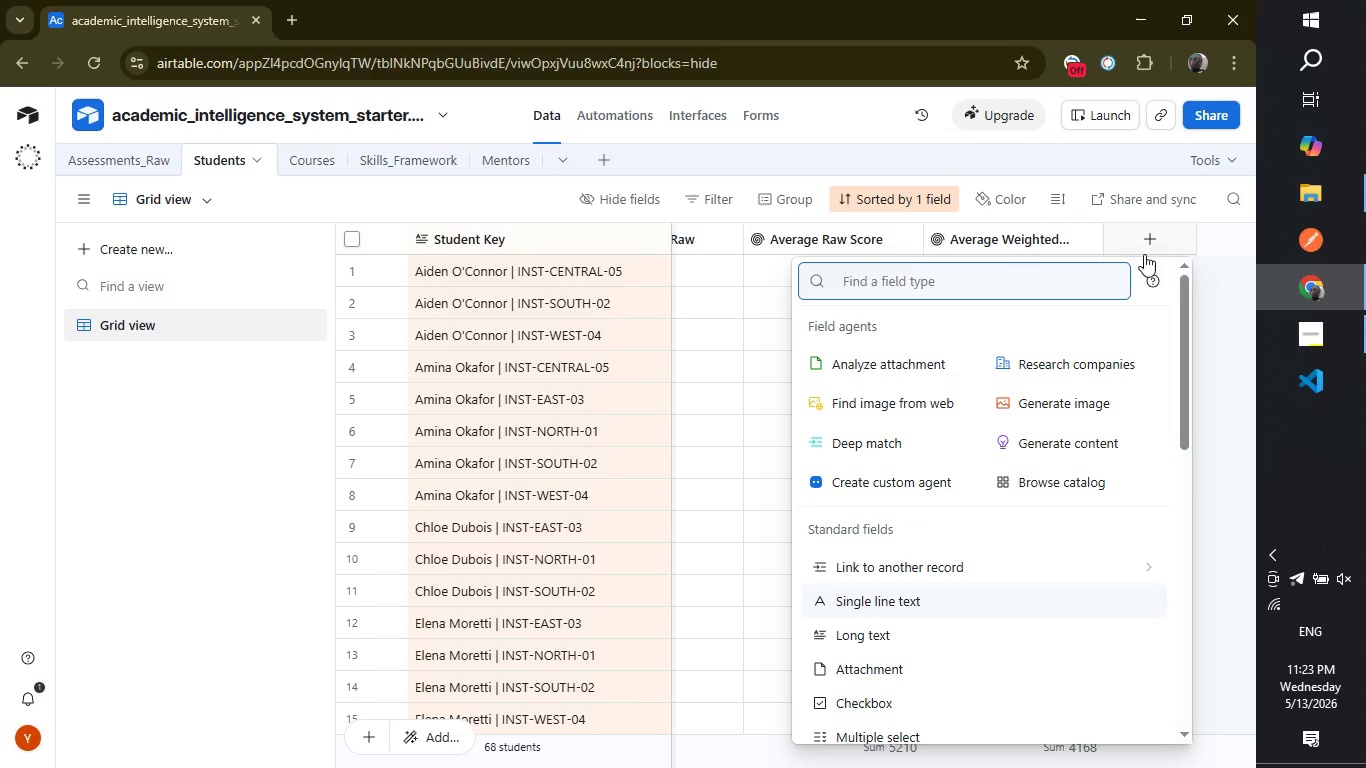 
type(count)
 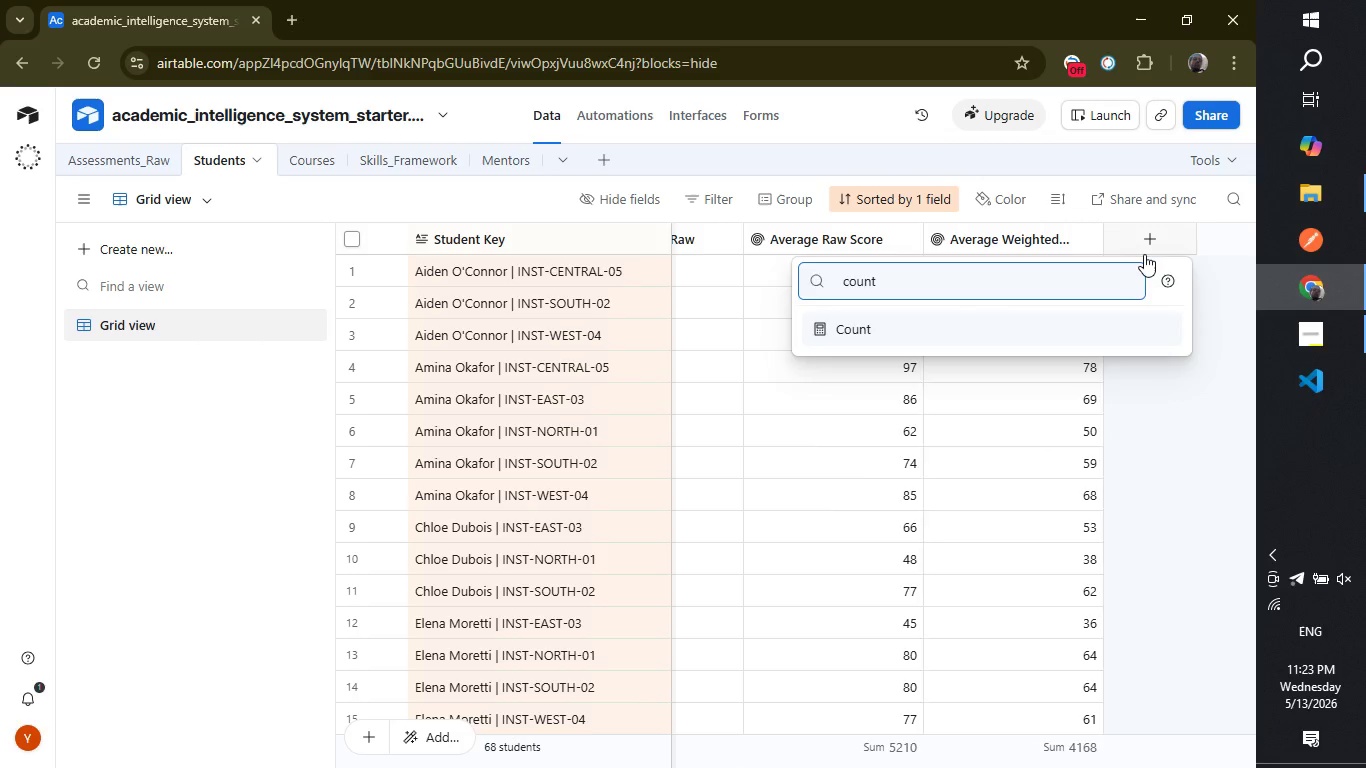 
key(Enter)
 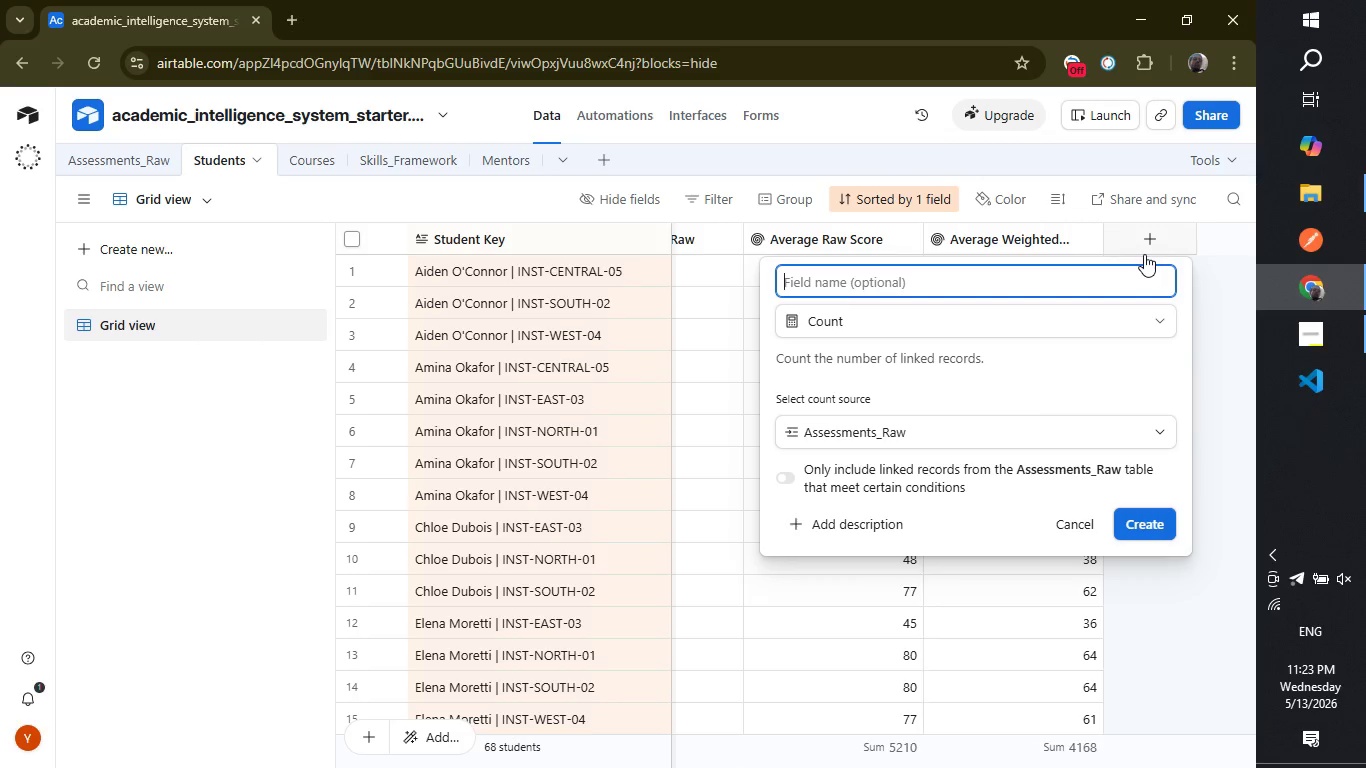 
type(Assessment Count)
 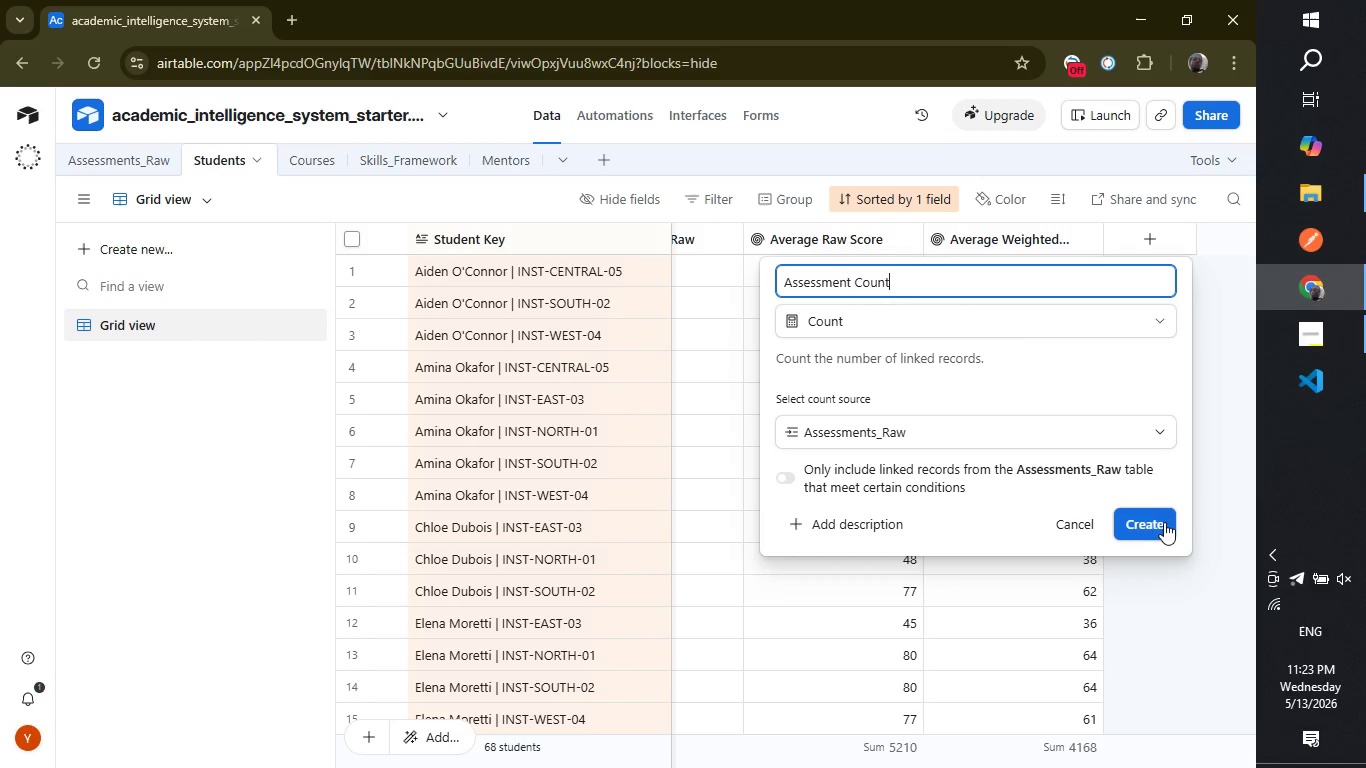 
left_click([1163, 524])
 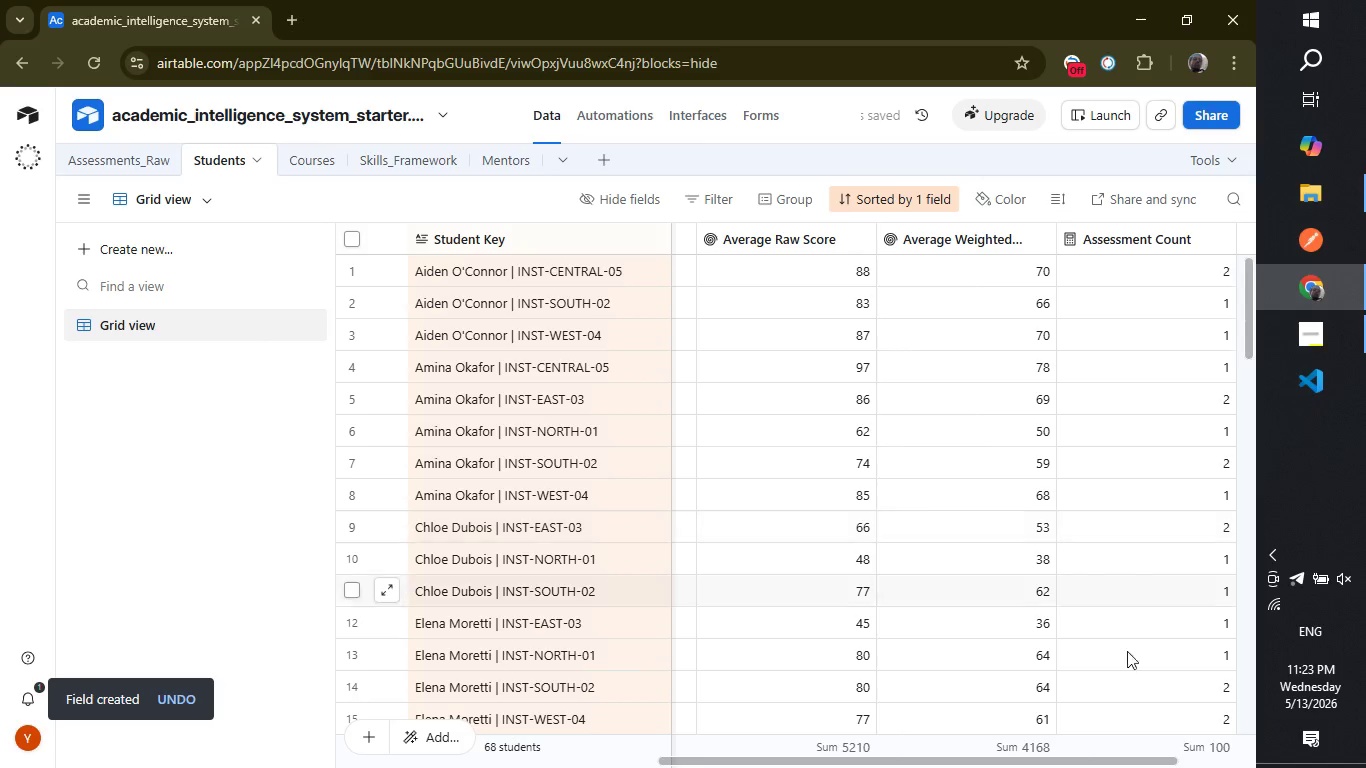 
wait(5.12)
 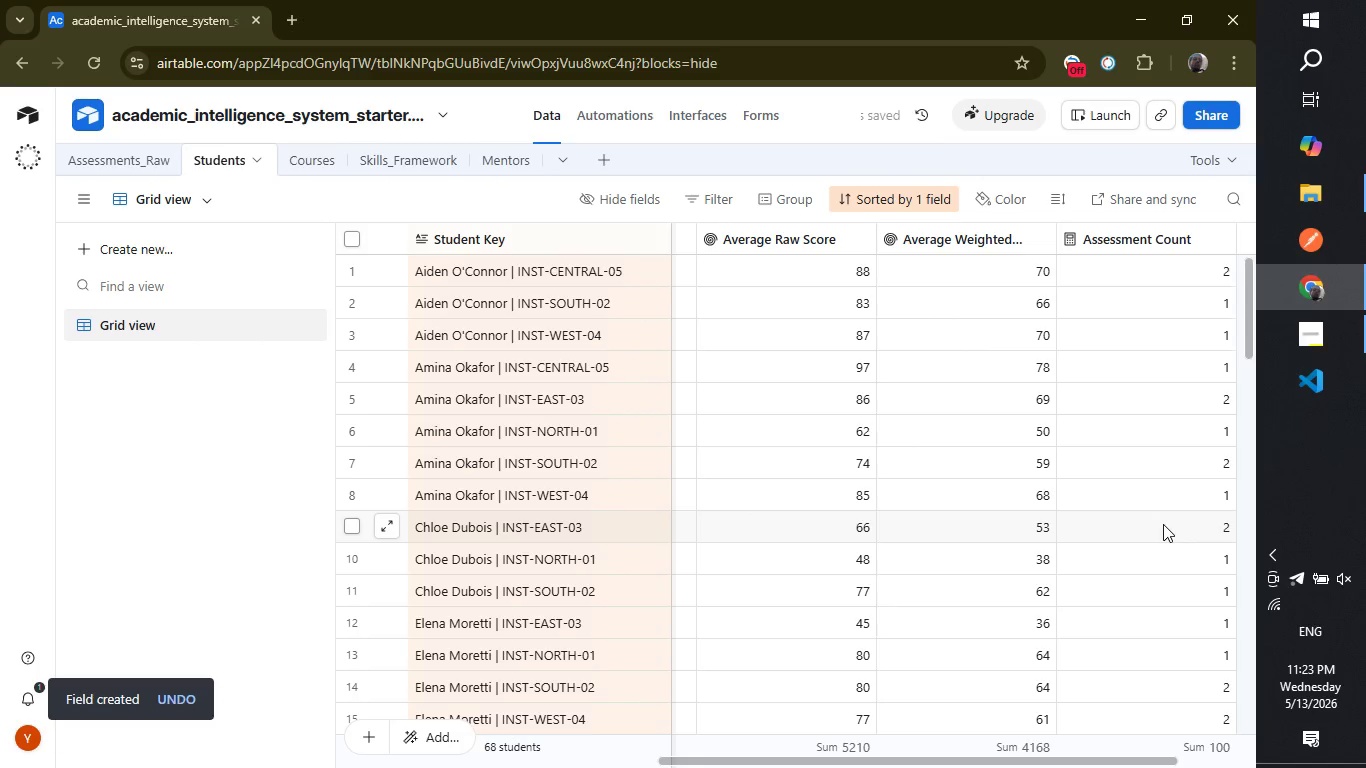 
left_click_drag(start_coordinate=[1086, 758], to_coordinate=[1196, 742])
 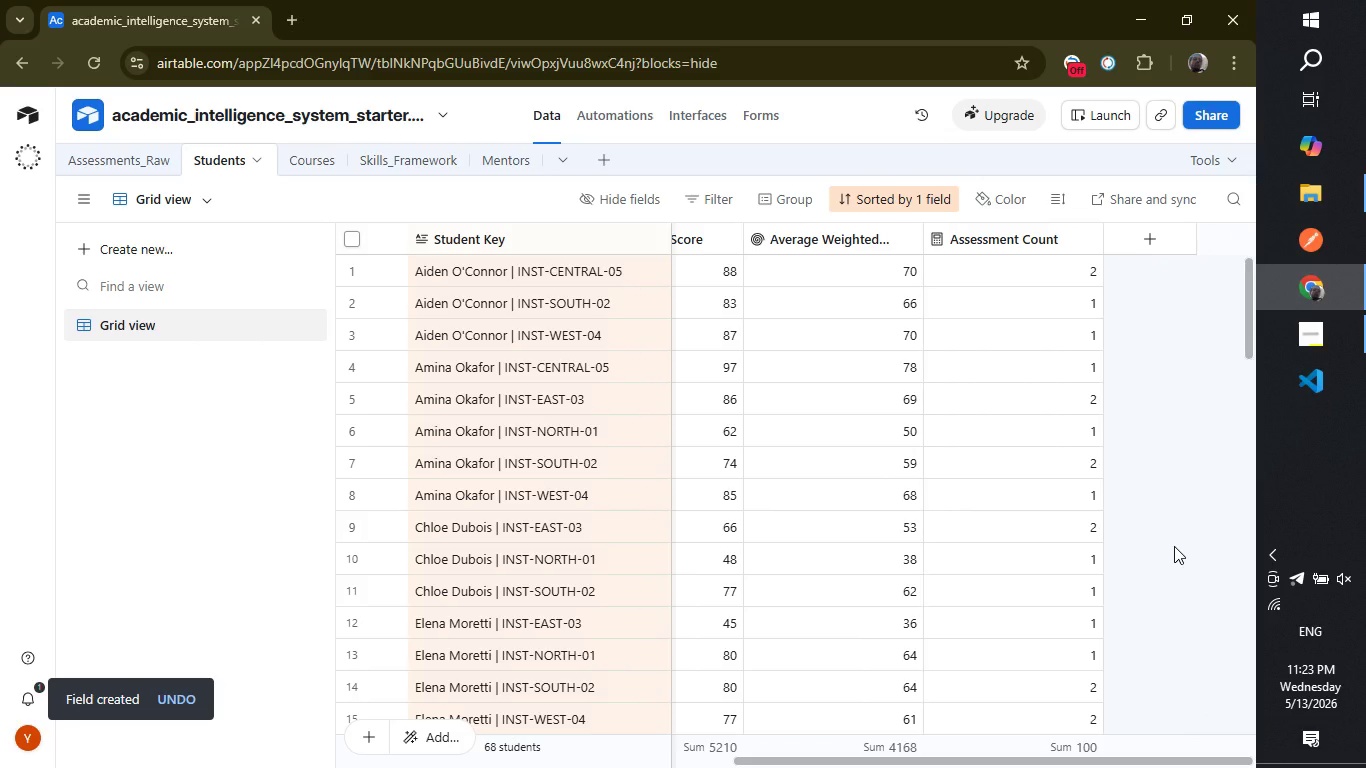 
left_click([1174, 546])
 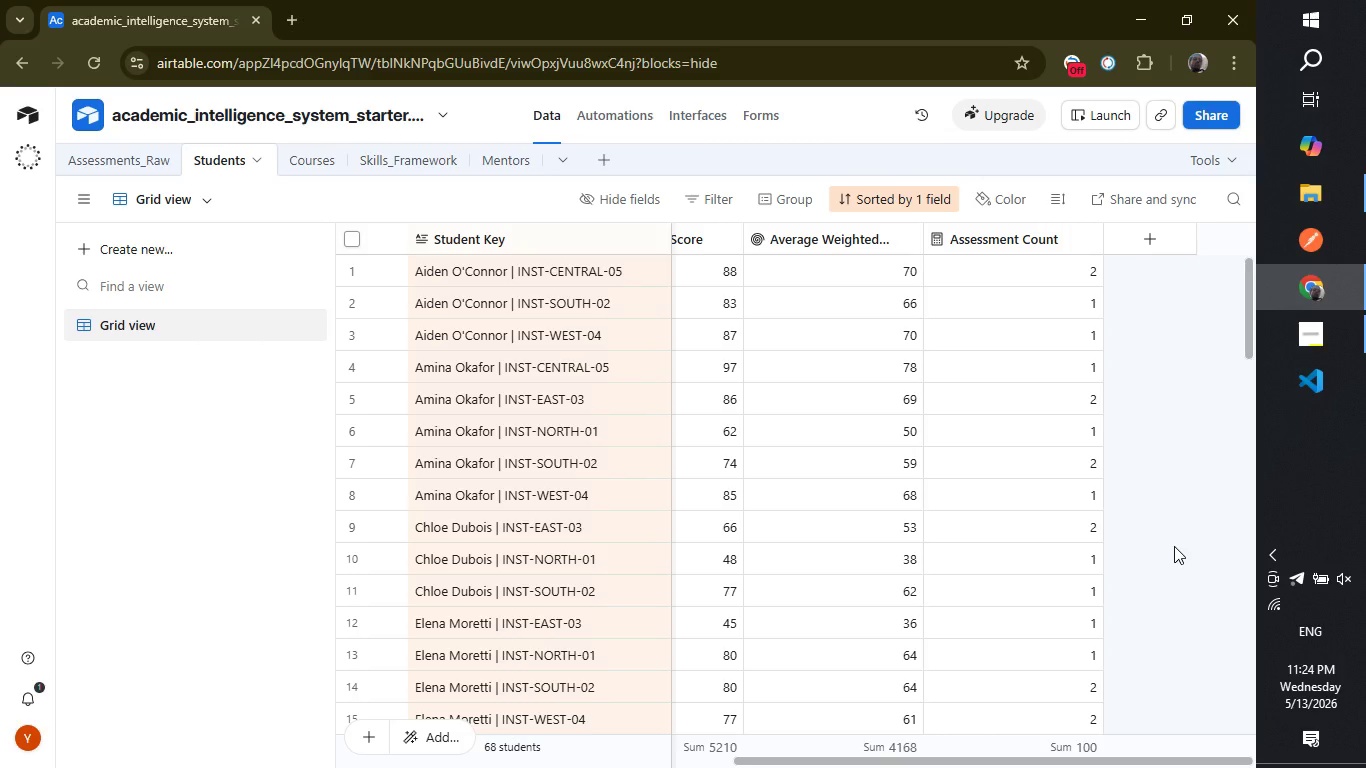 
wait(34.02)
 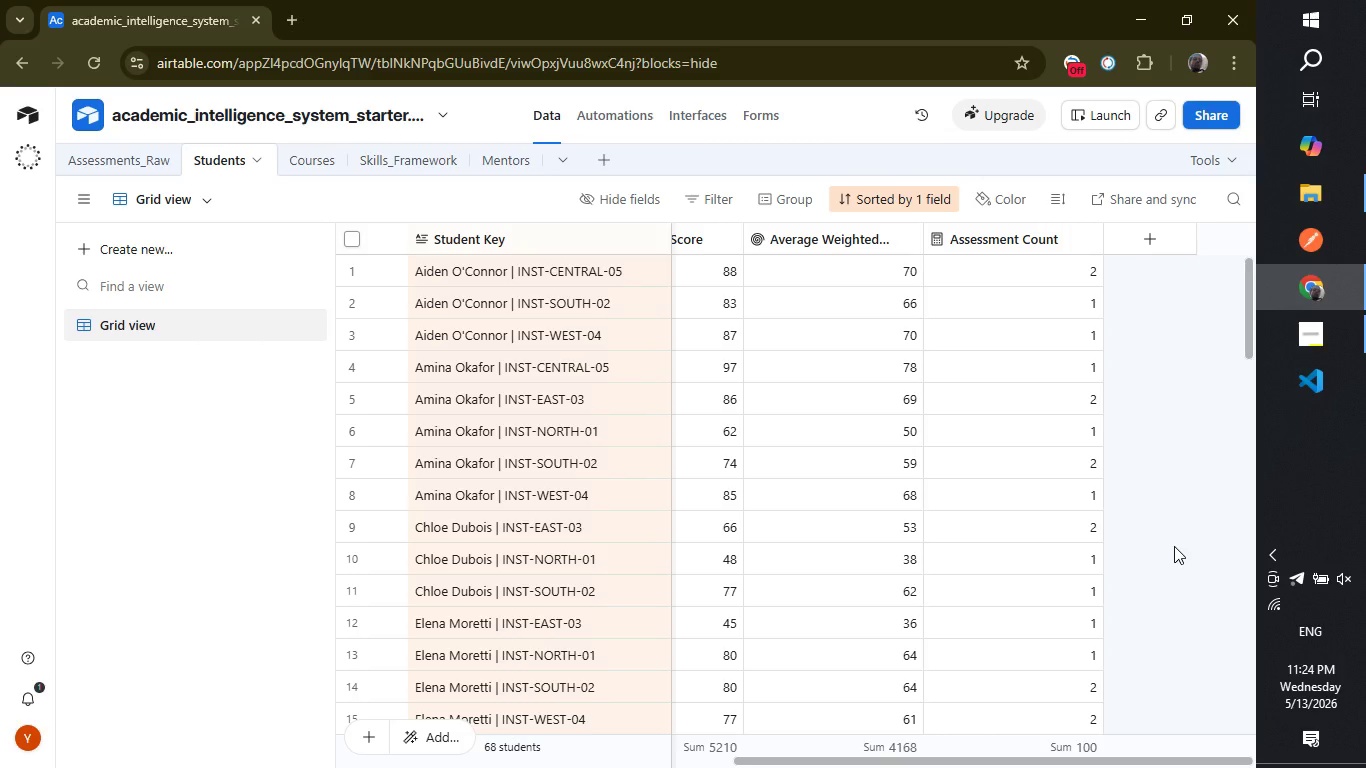 
left_click([1153, 241])
 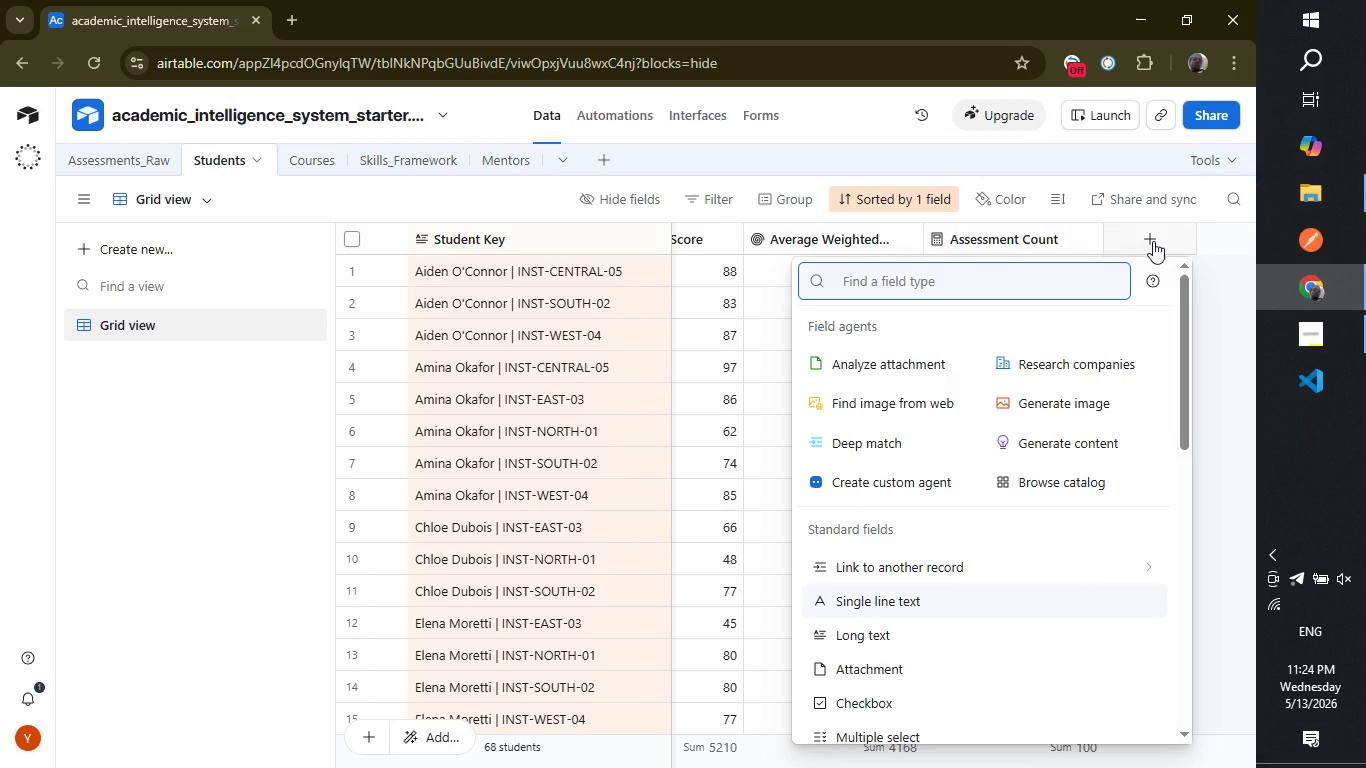 
type(for)
 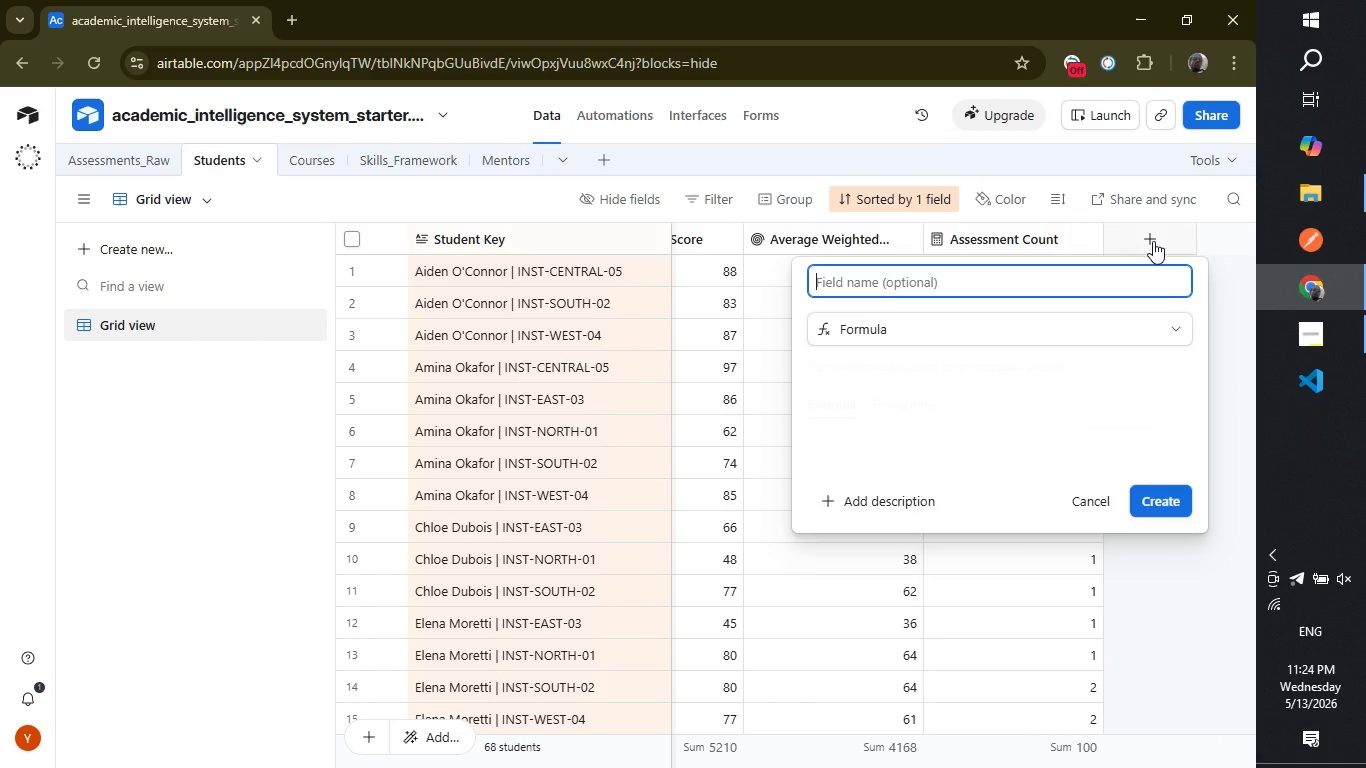 
key(Enter)
 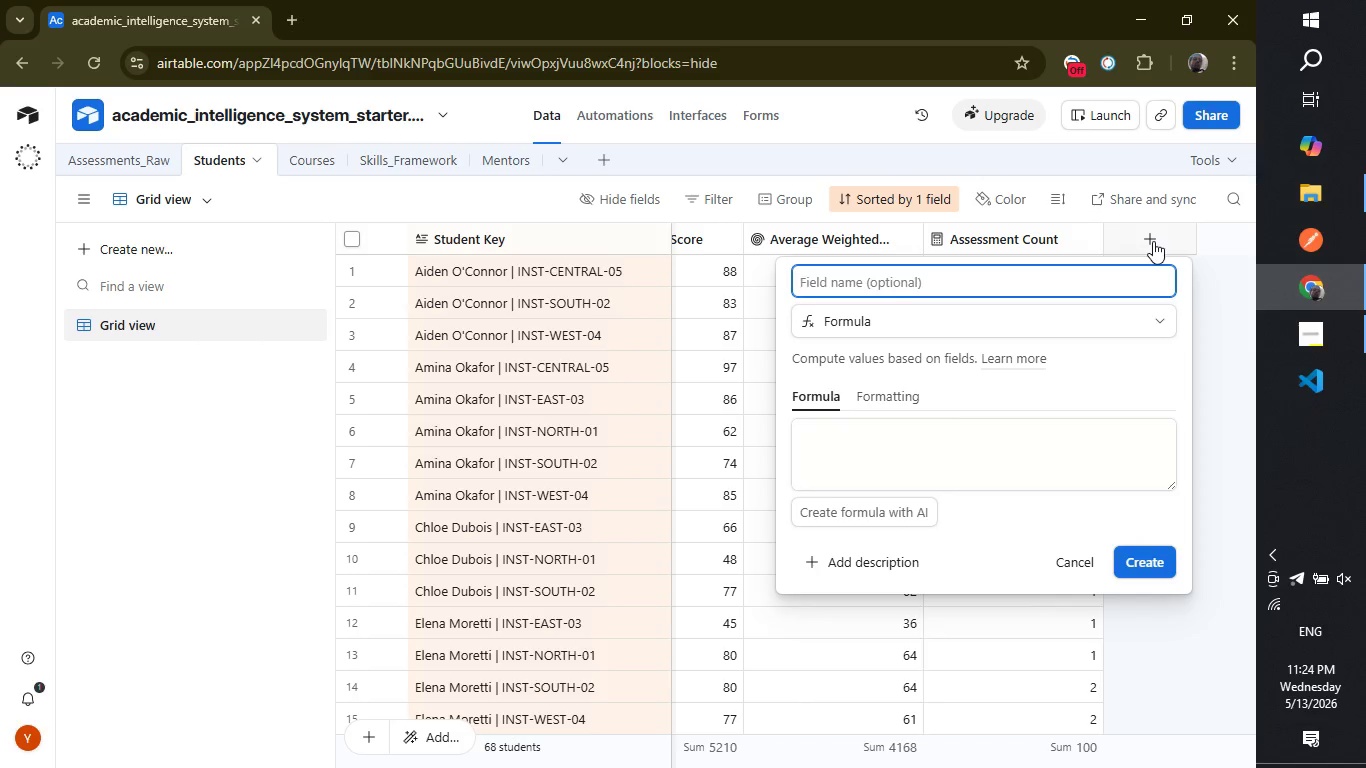 
type(S)
key(Backspace)
type(Performance Band)
 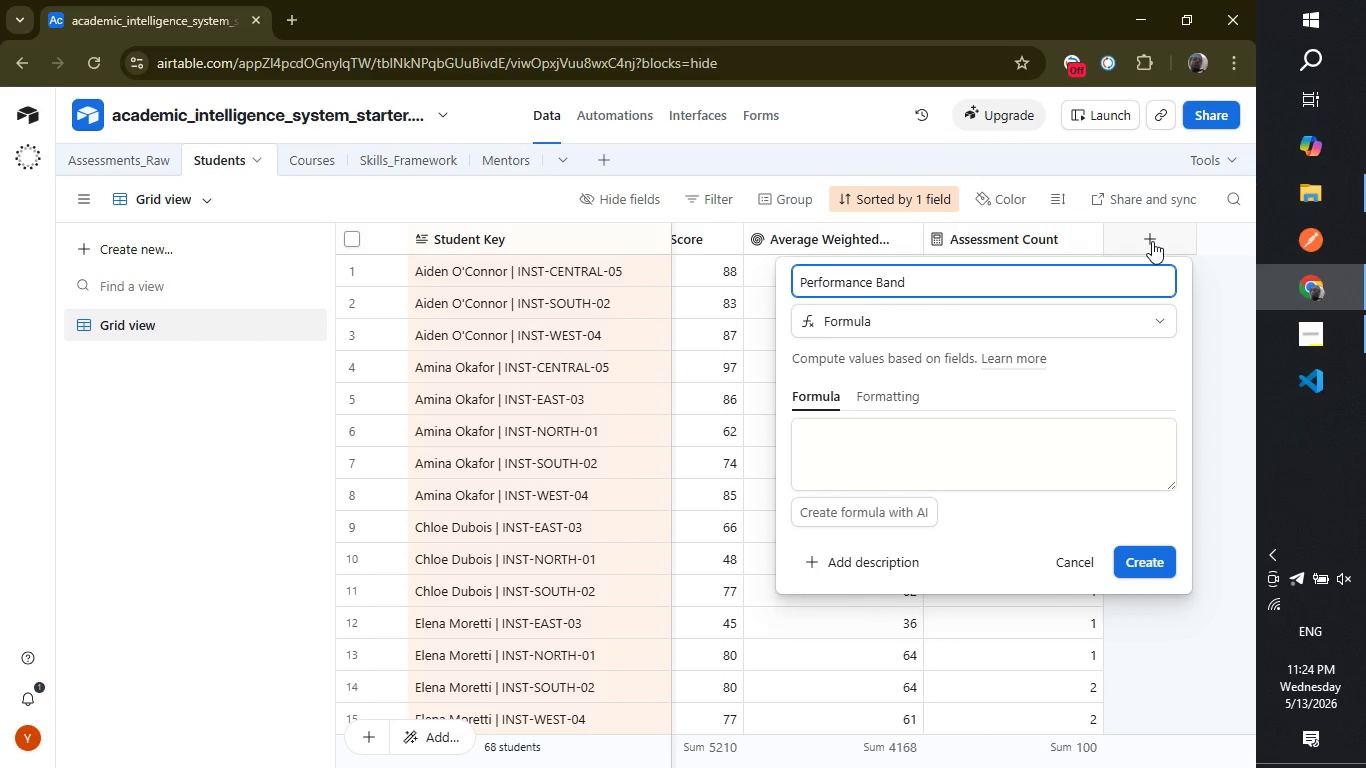 
left_click([973, 436])
 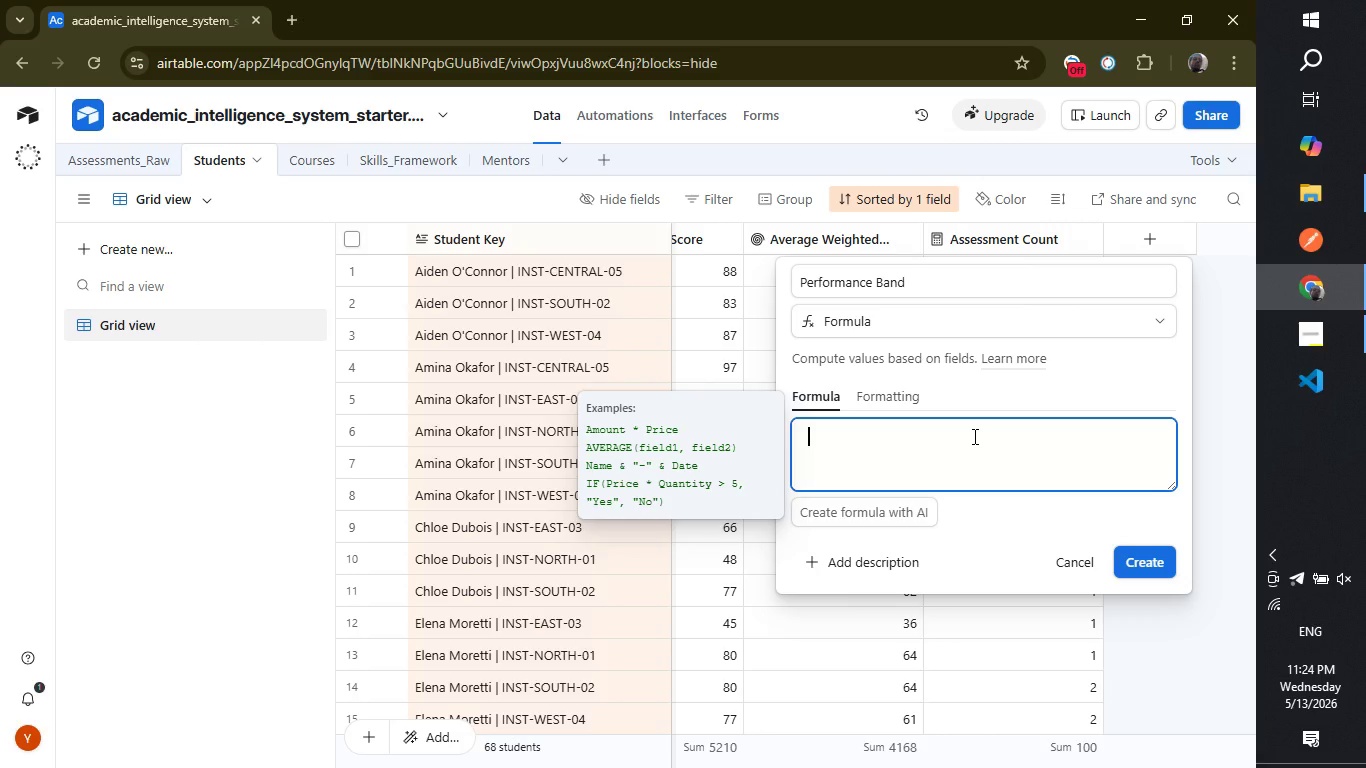 
wait(6.8)
 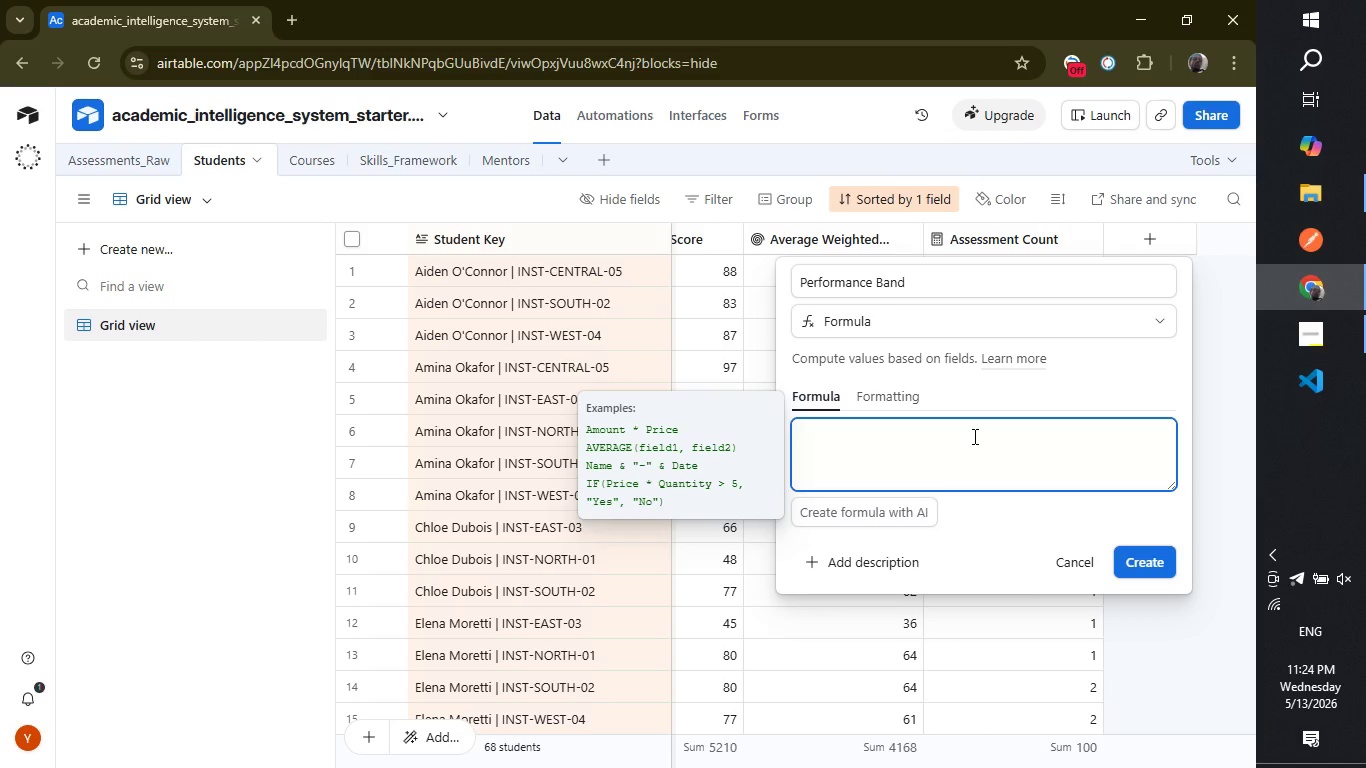 
type(if)
 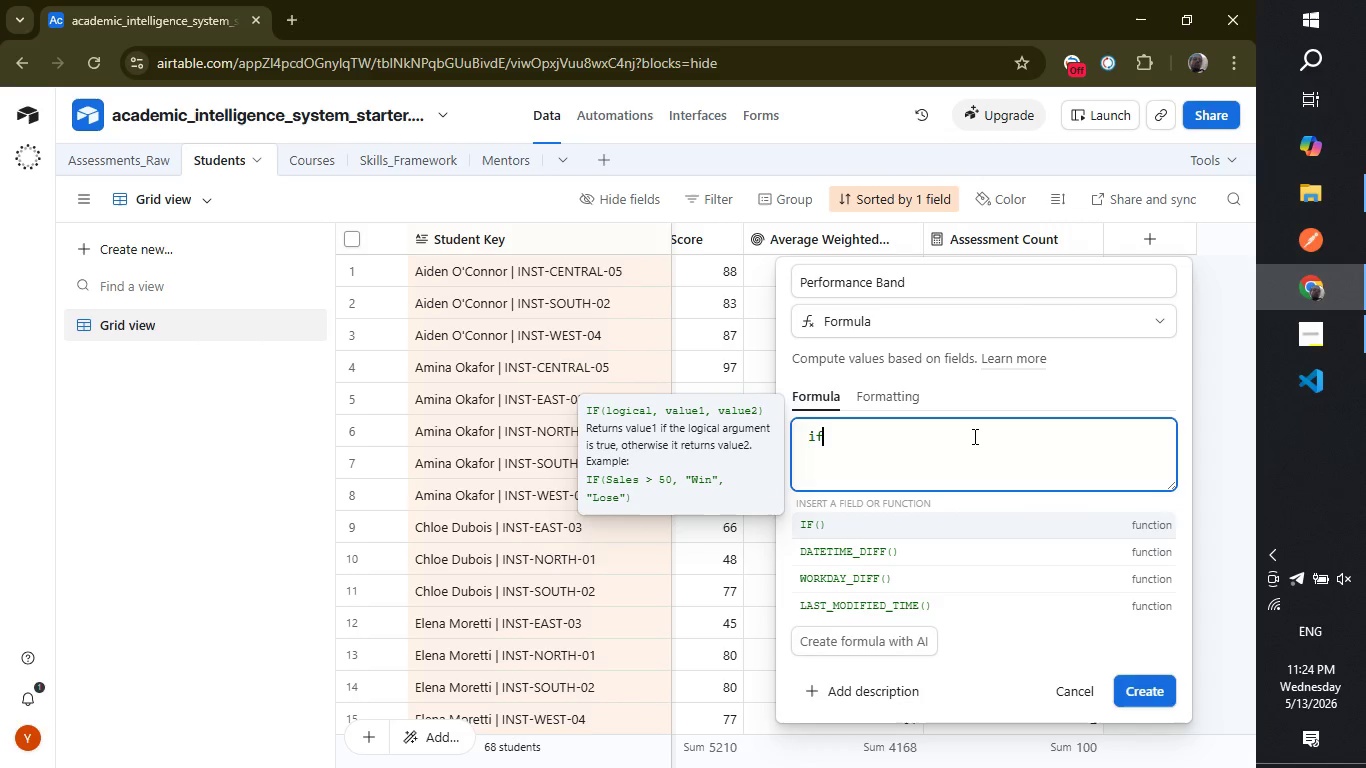 
key(Enter)
 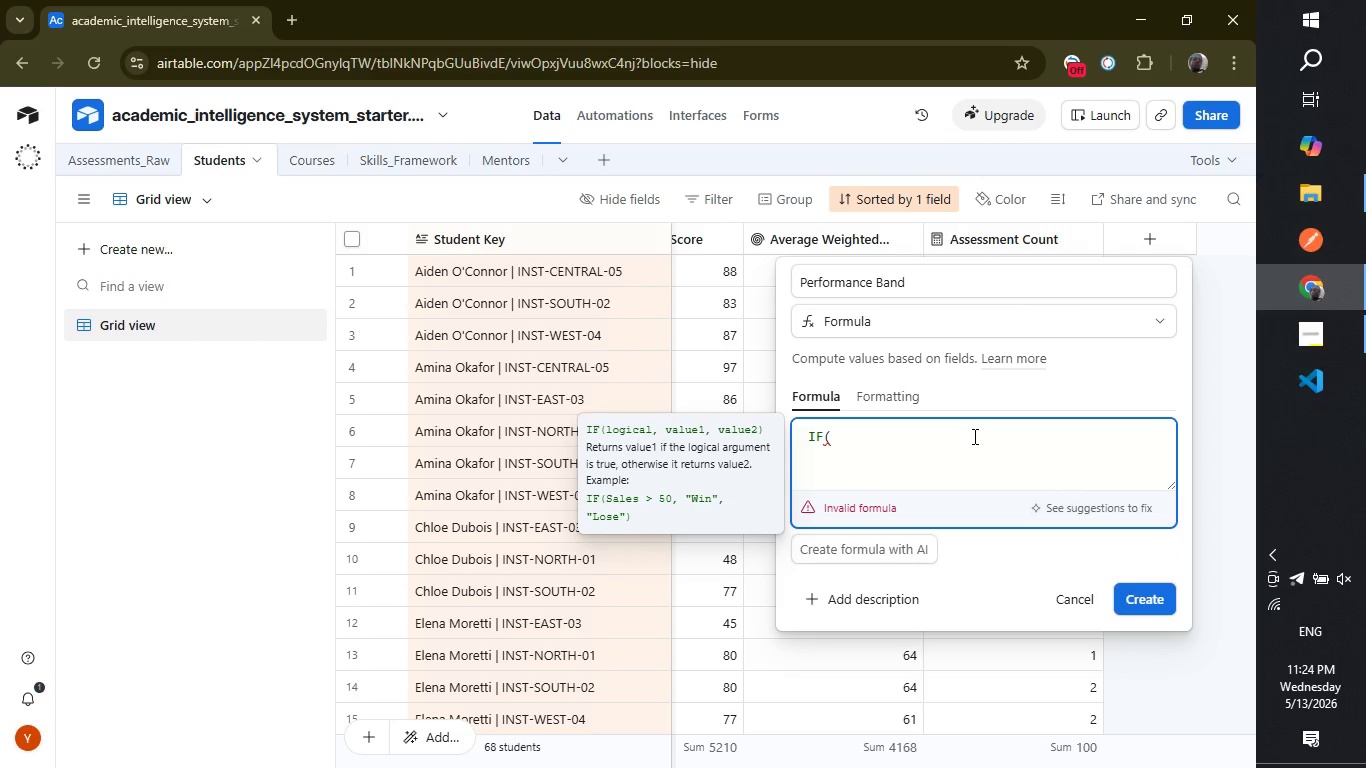 
key(Enter)
 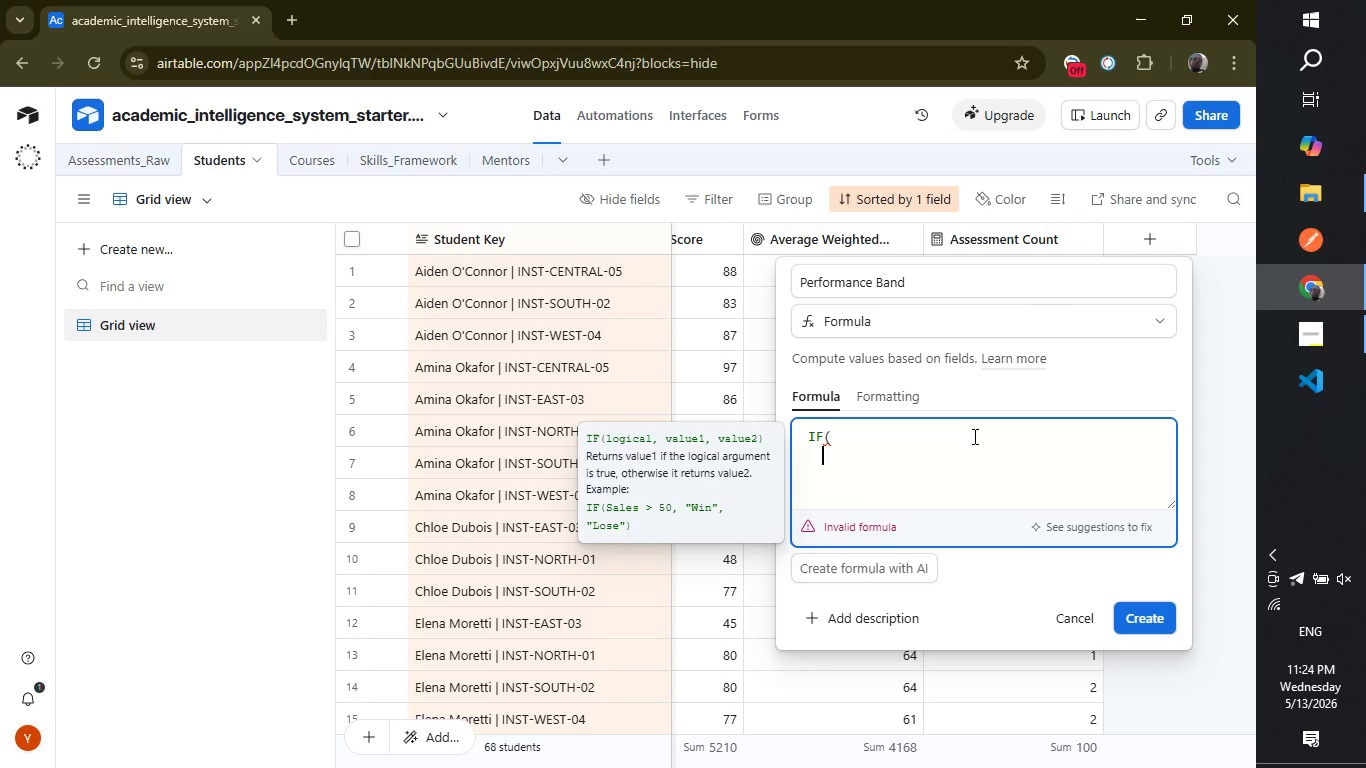 
type(avea)
key(Backspace)
type(rage we)
 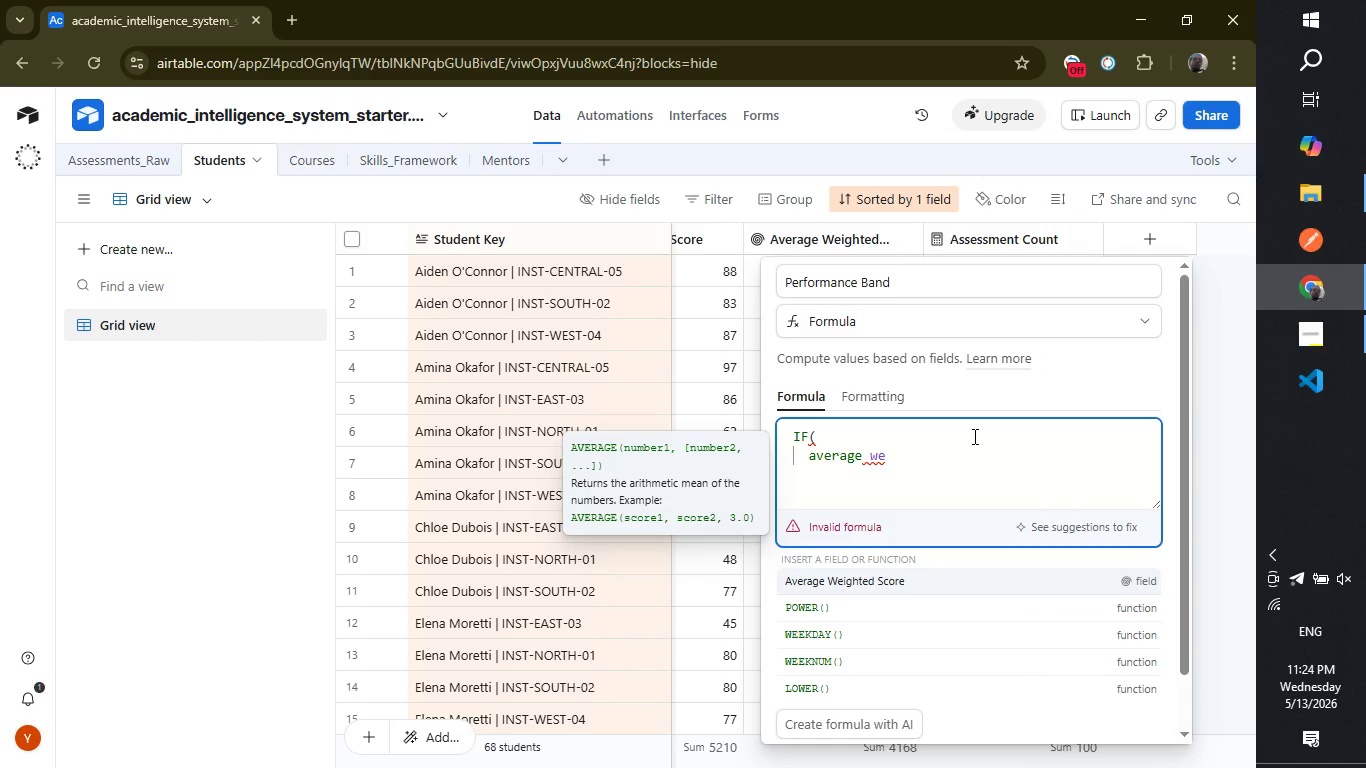 
key(Enter)
 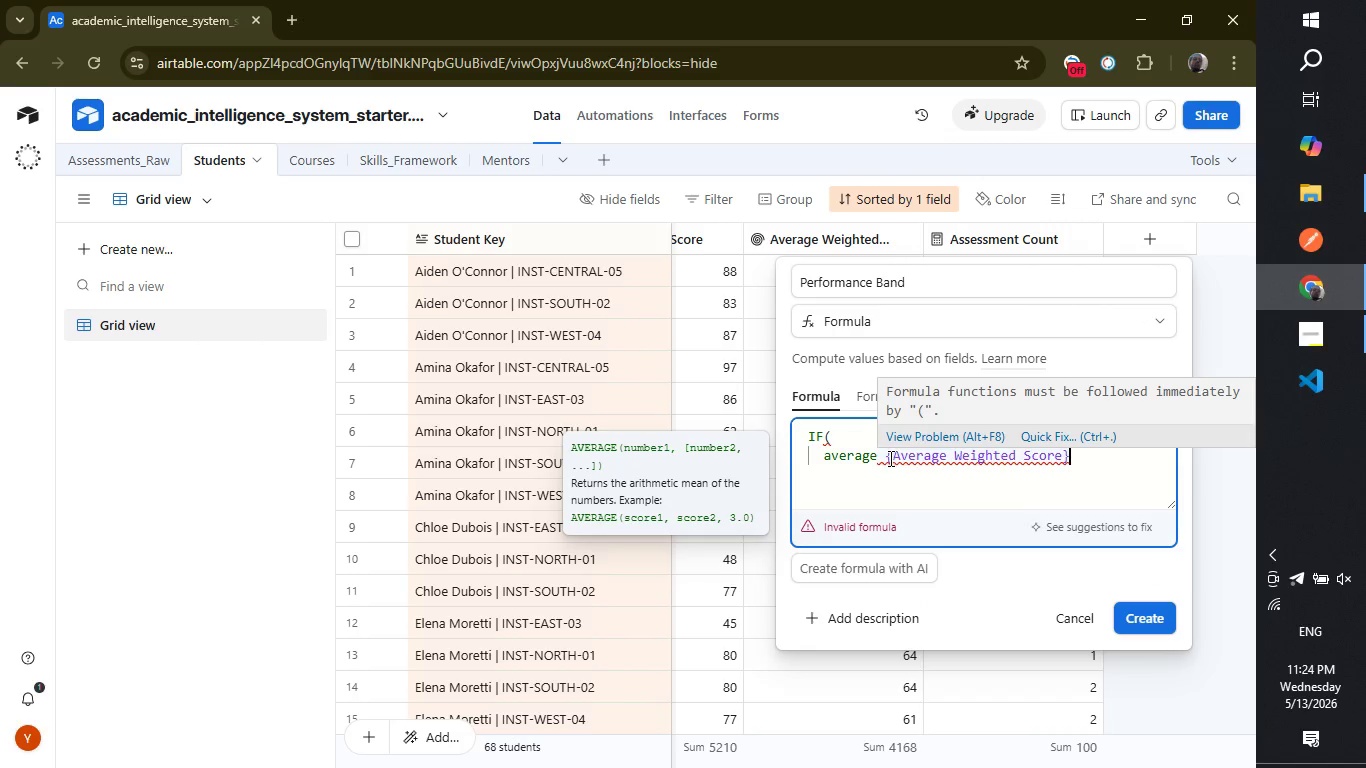 
left_click([886, 458])
 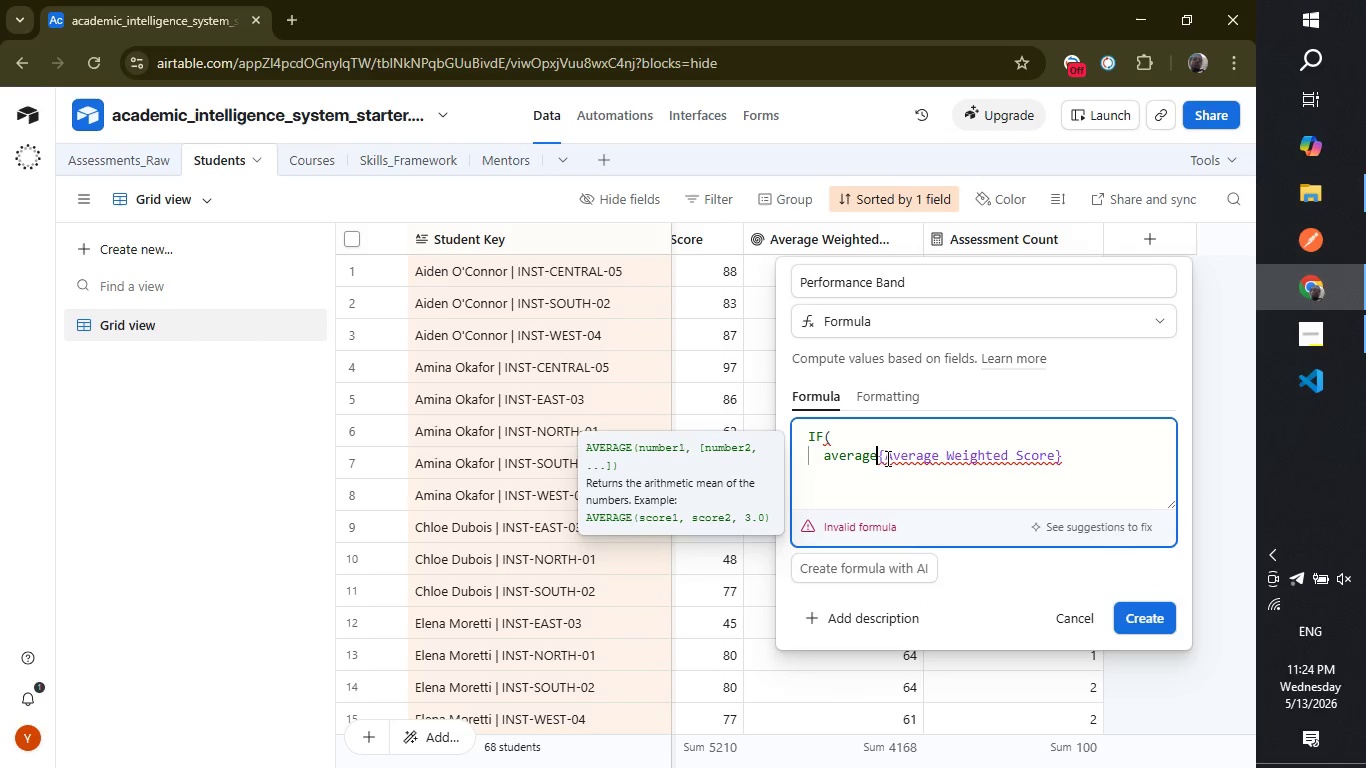 
hold_key(key=Backspace, duration=0.55)
 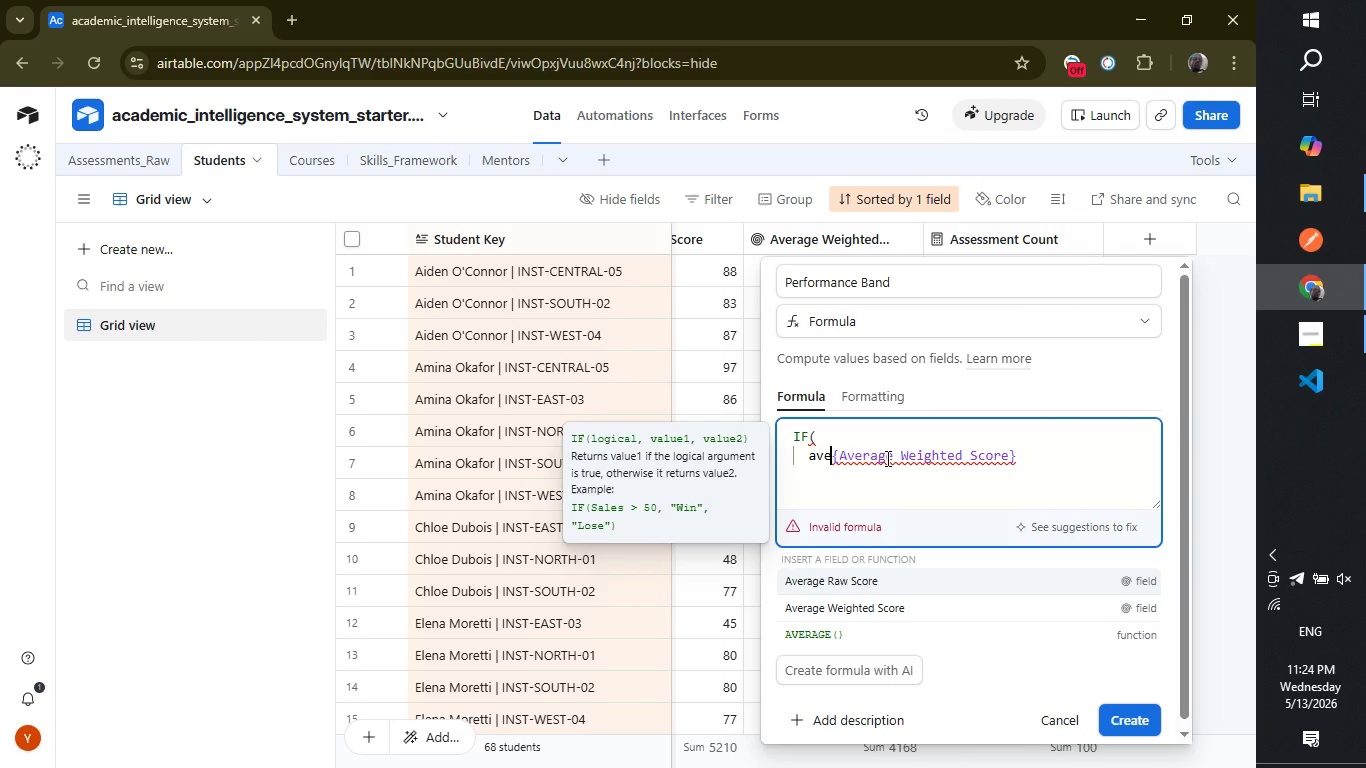 
hold_key(key=Backspace, duration=0.36)
 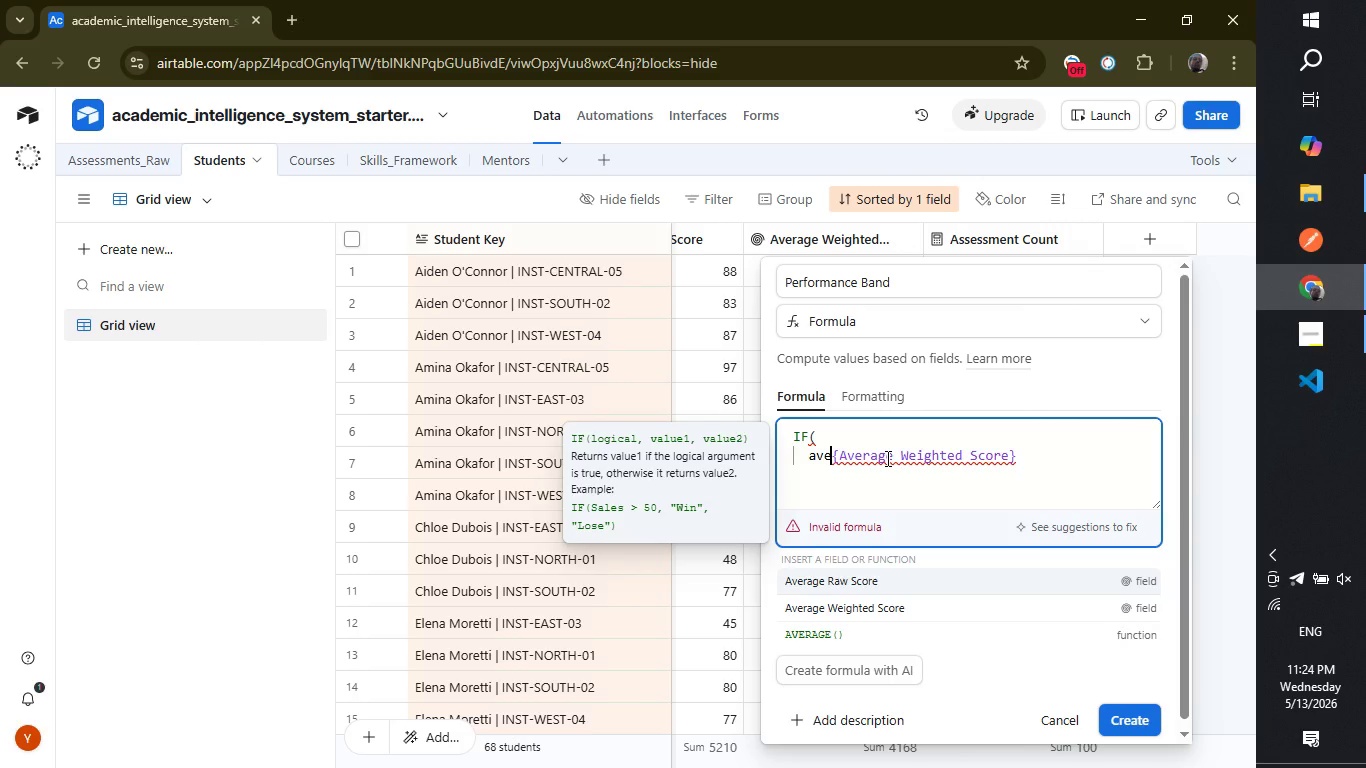 
key(Backspace)
 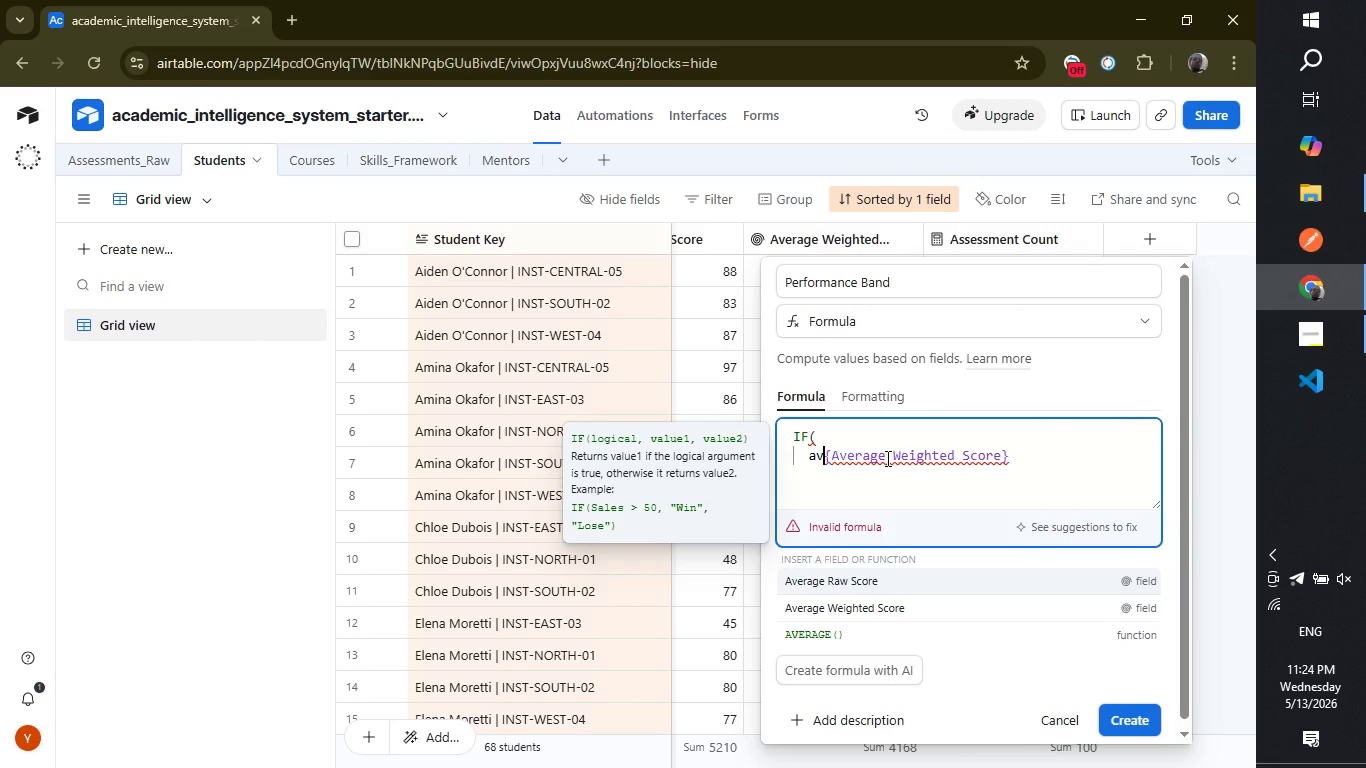 
key(Backspace)
 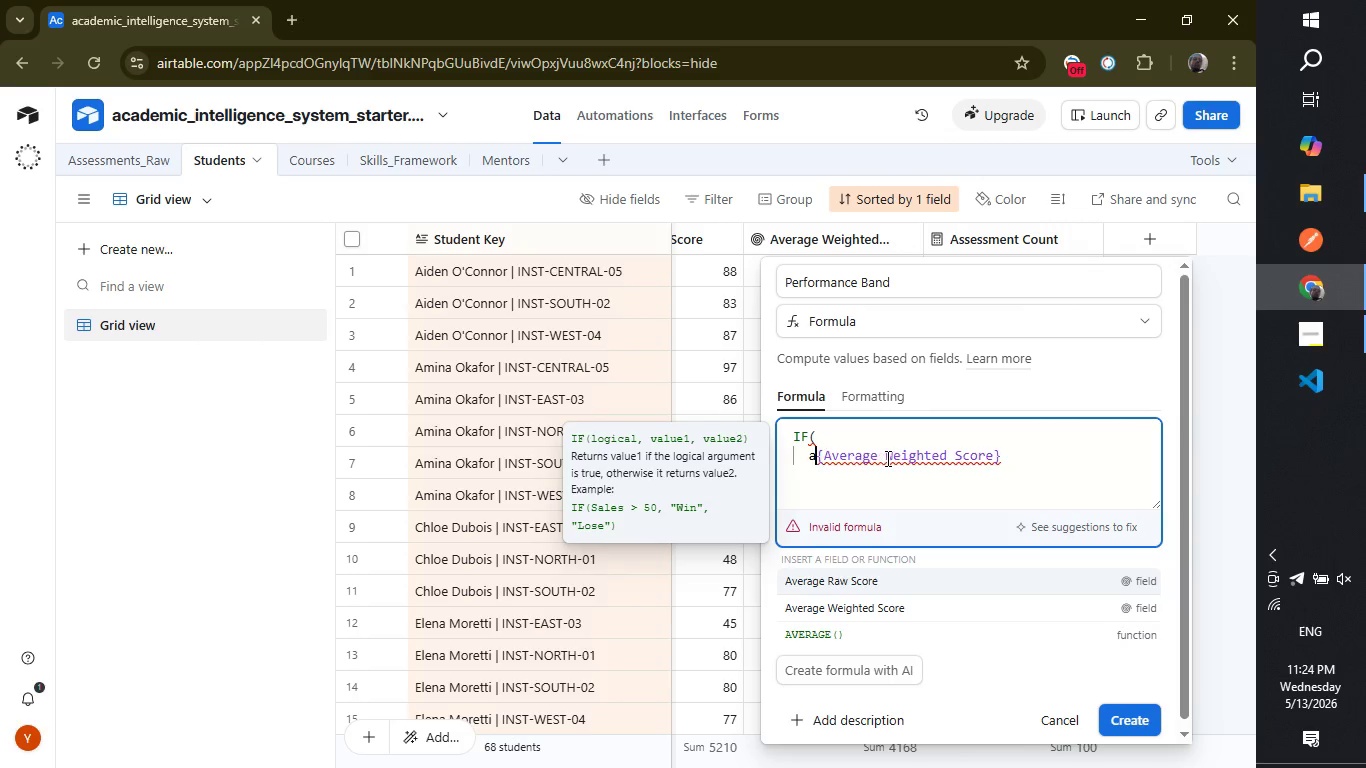 
key(Backspace)
 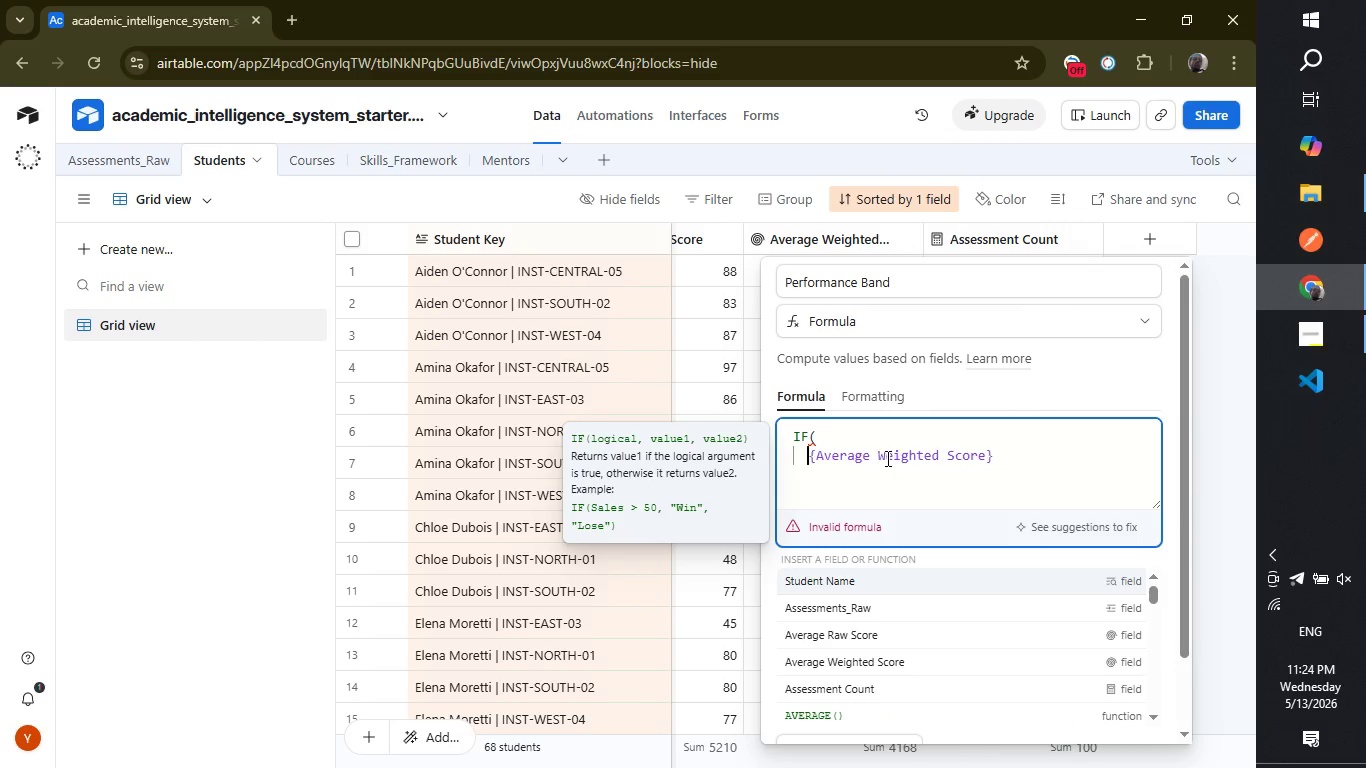 
key(Backspace)
 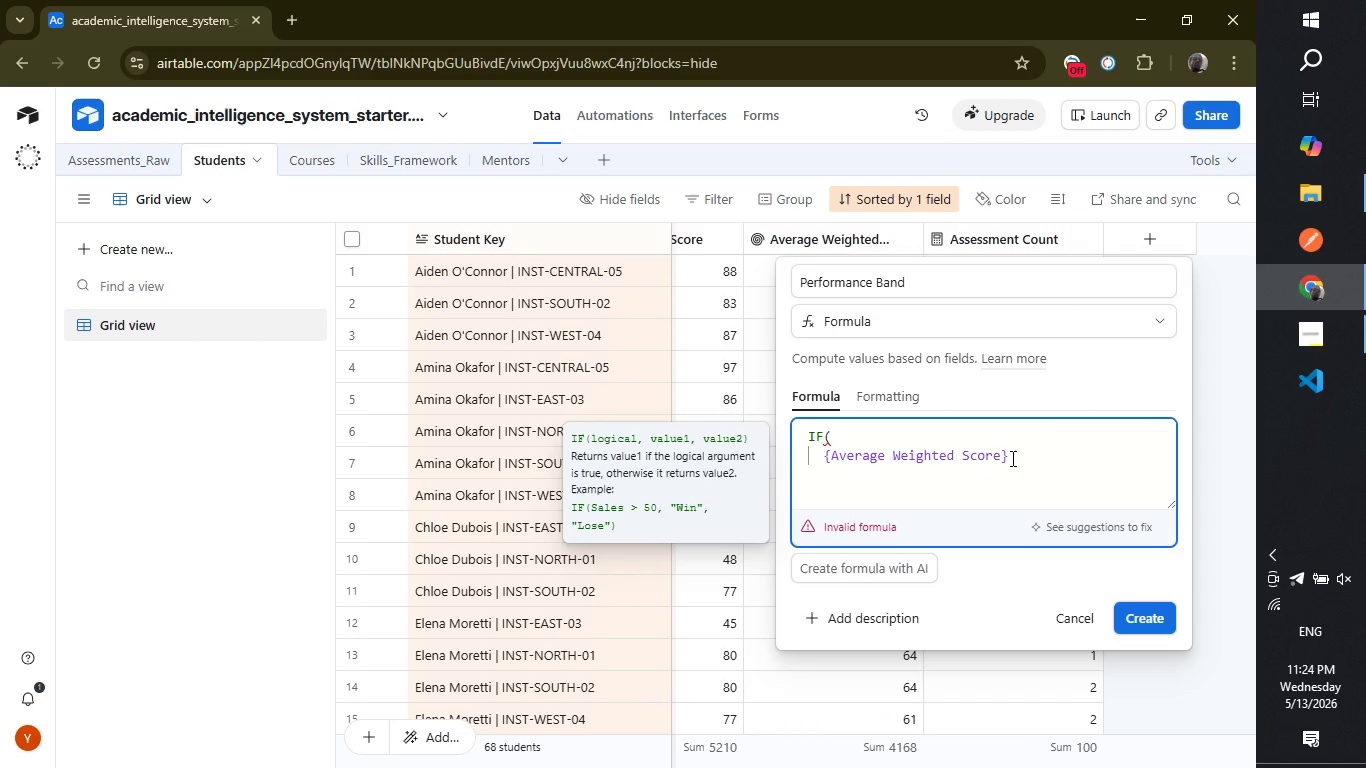 
left_click([1011, 458])
 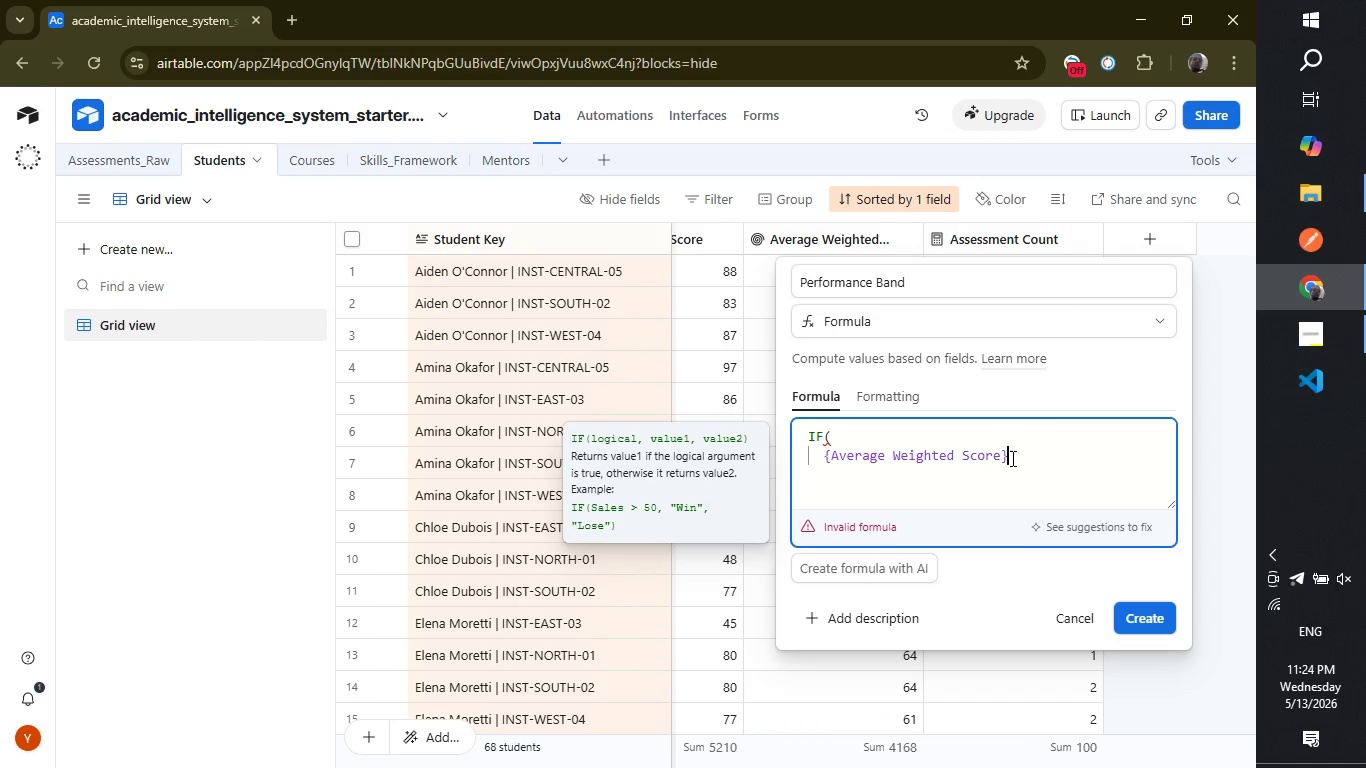 
type(>=90,)
 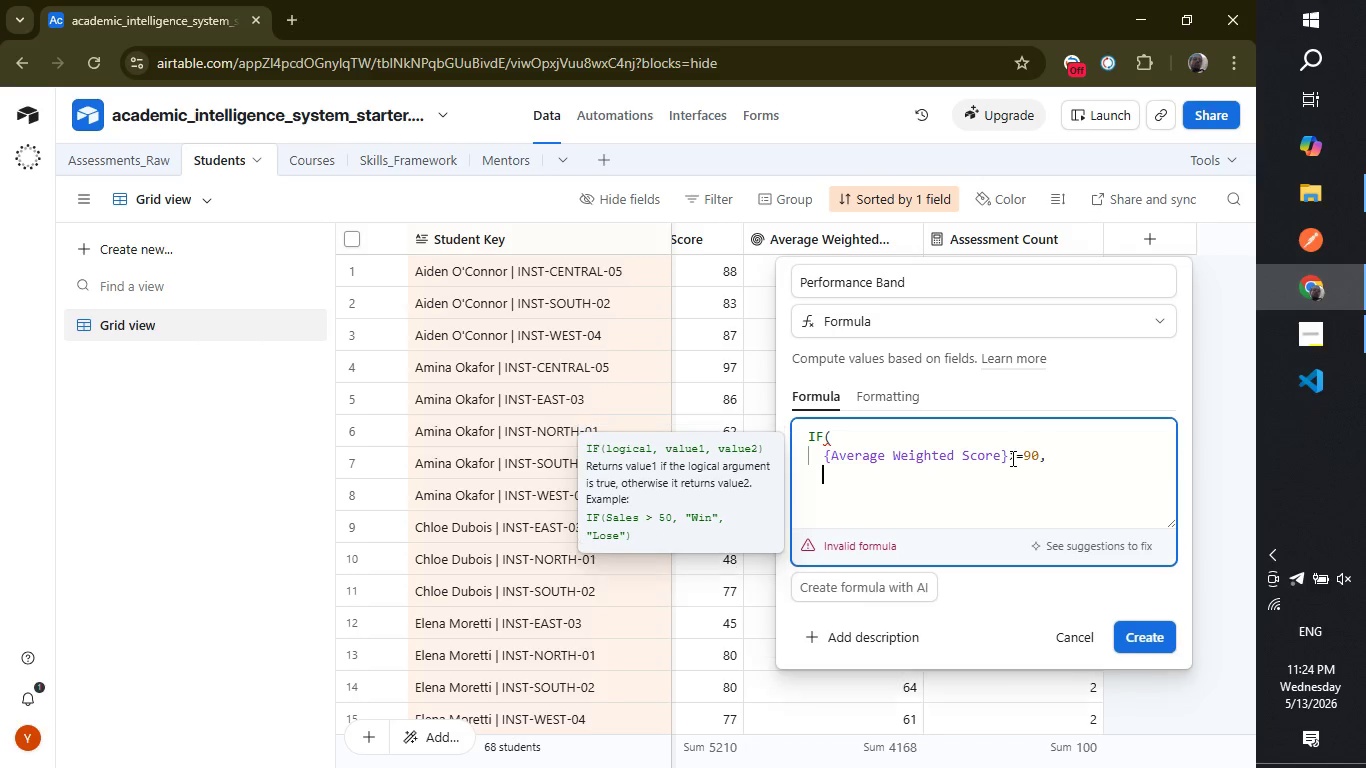 
key(Enter)
 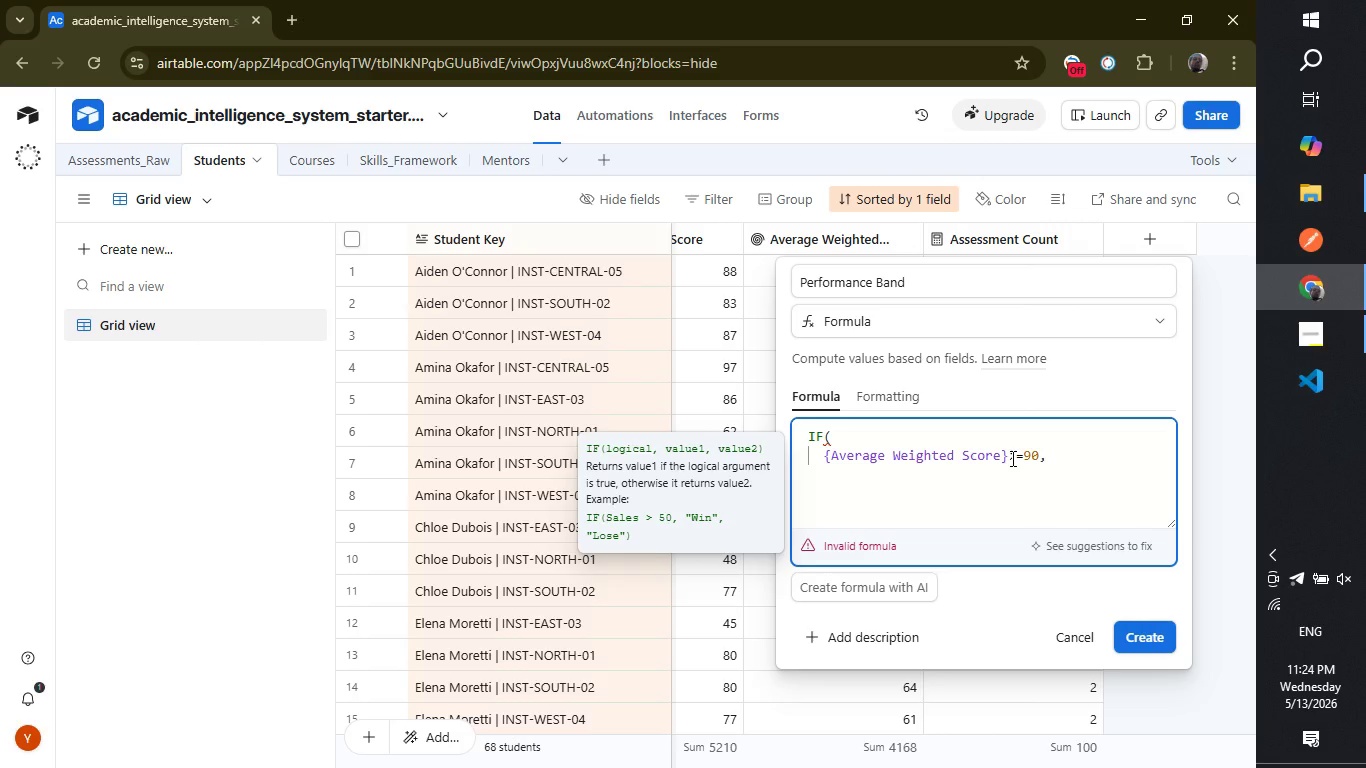 
type("Excellent)
 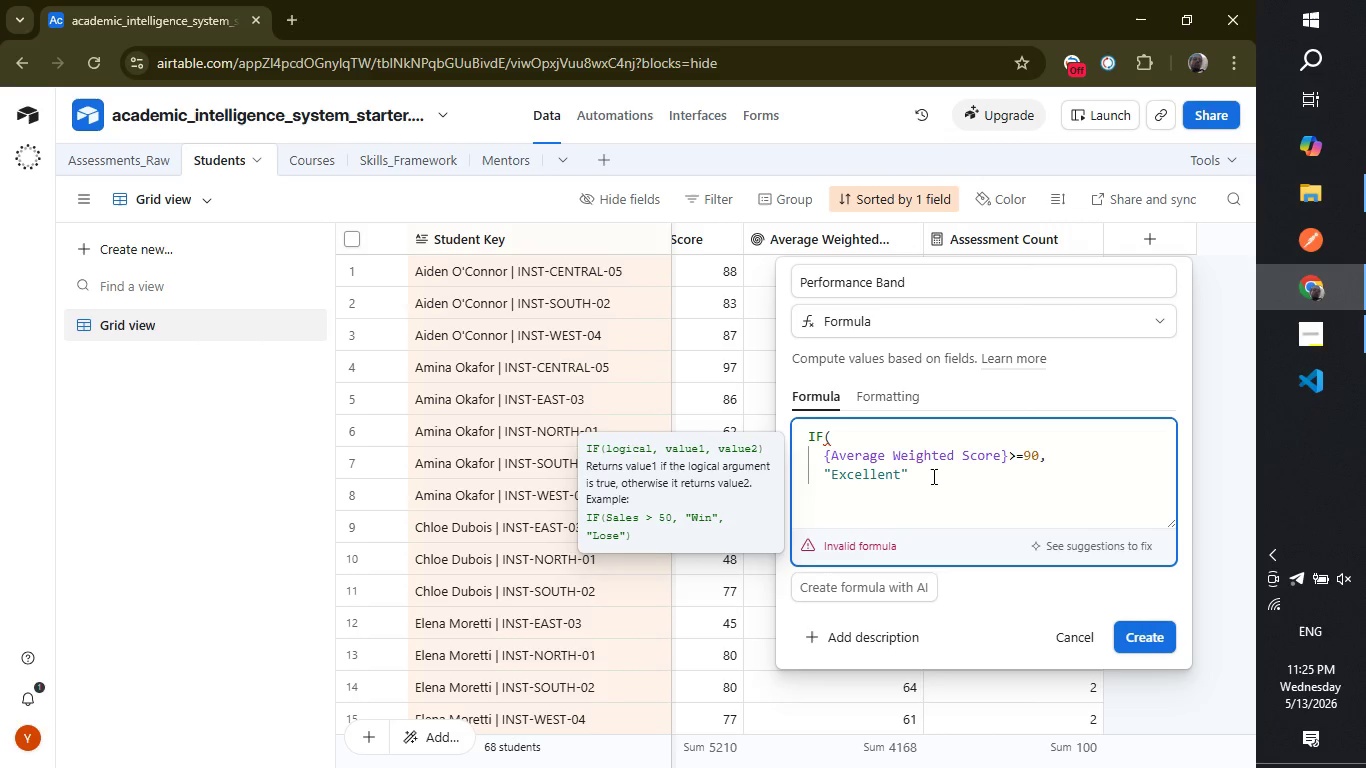 
left_click([932, 476])
 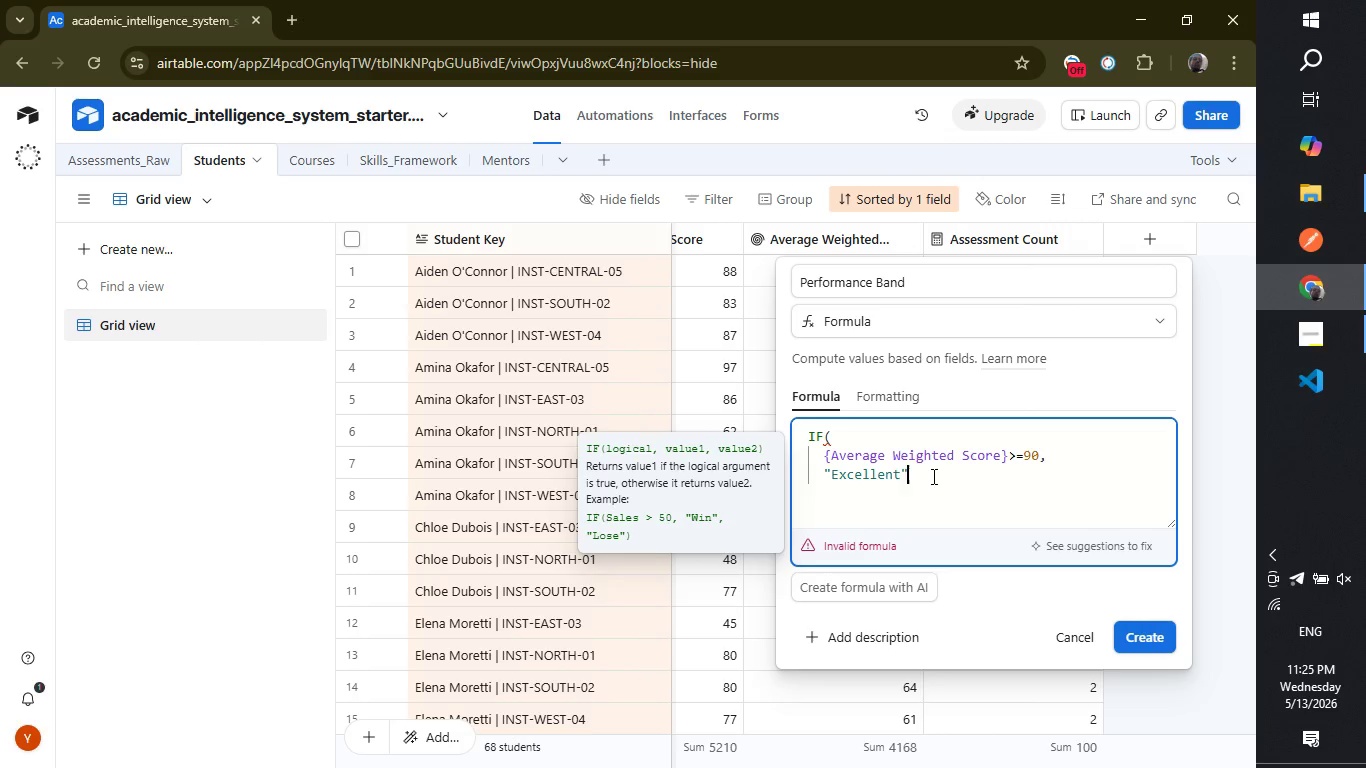 
key(Comma)
 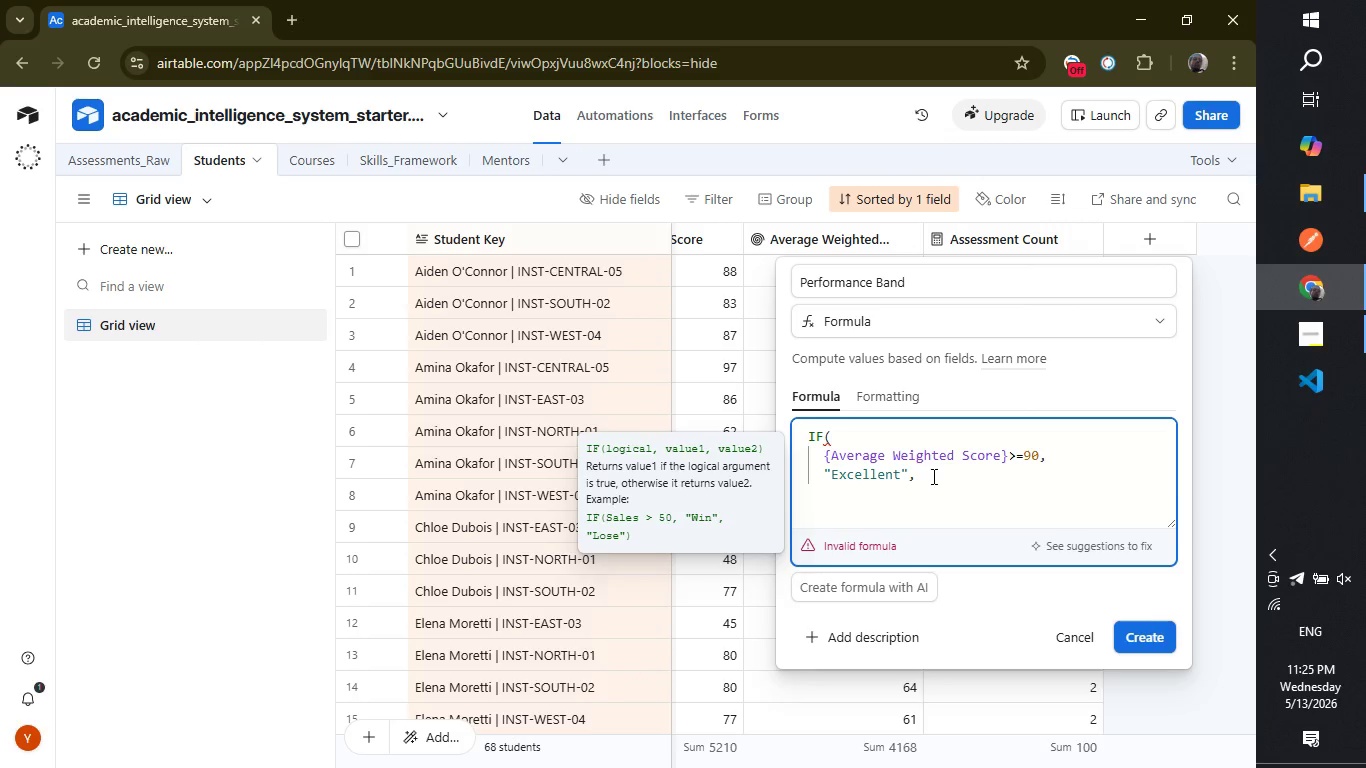 
key(Enter)
 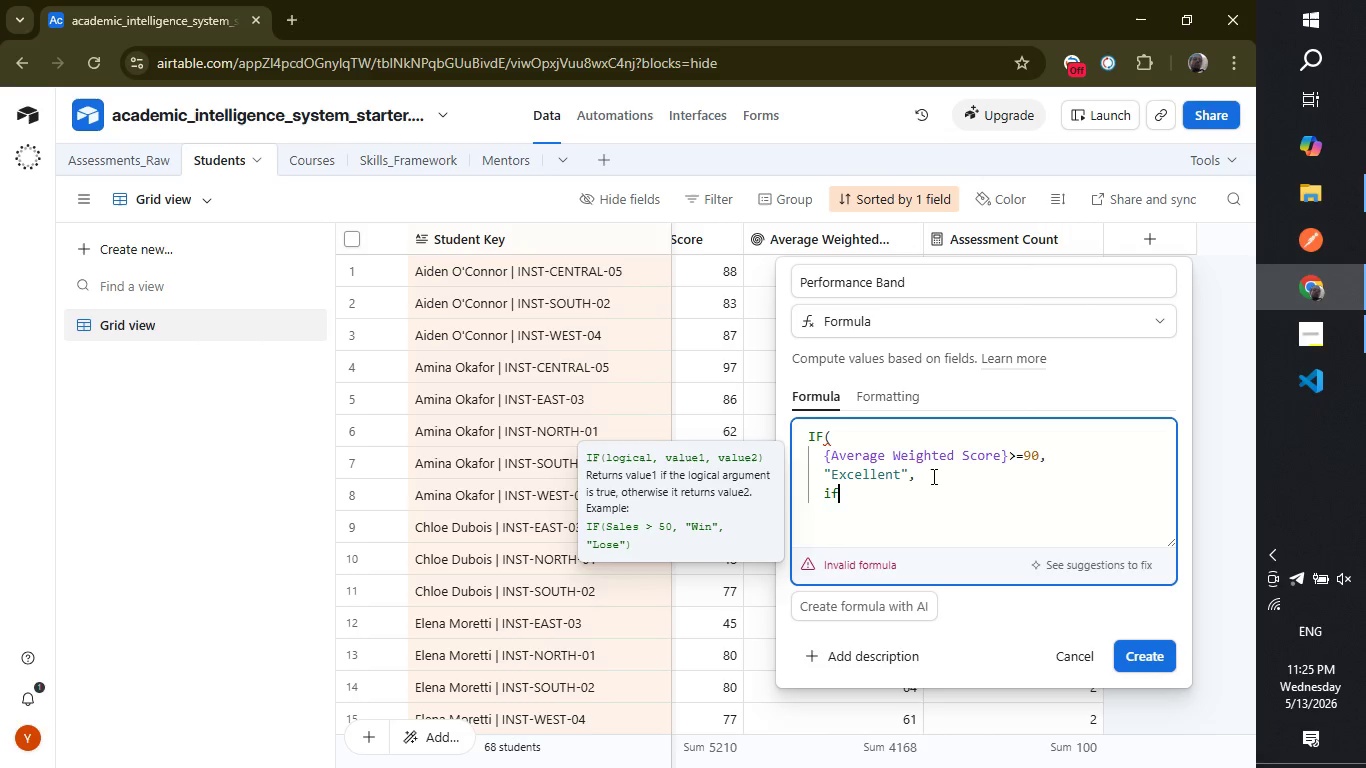 
type(if)
 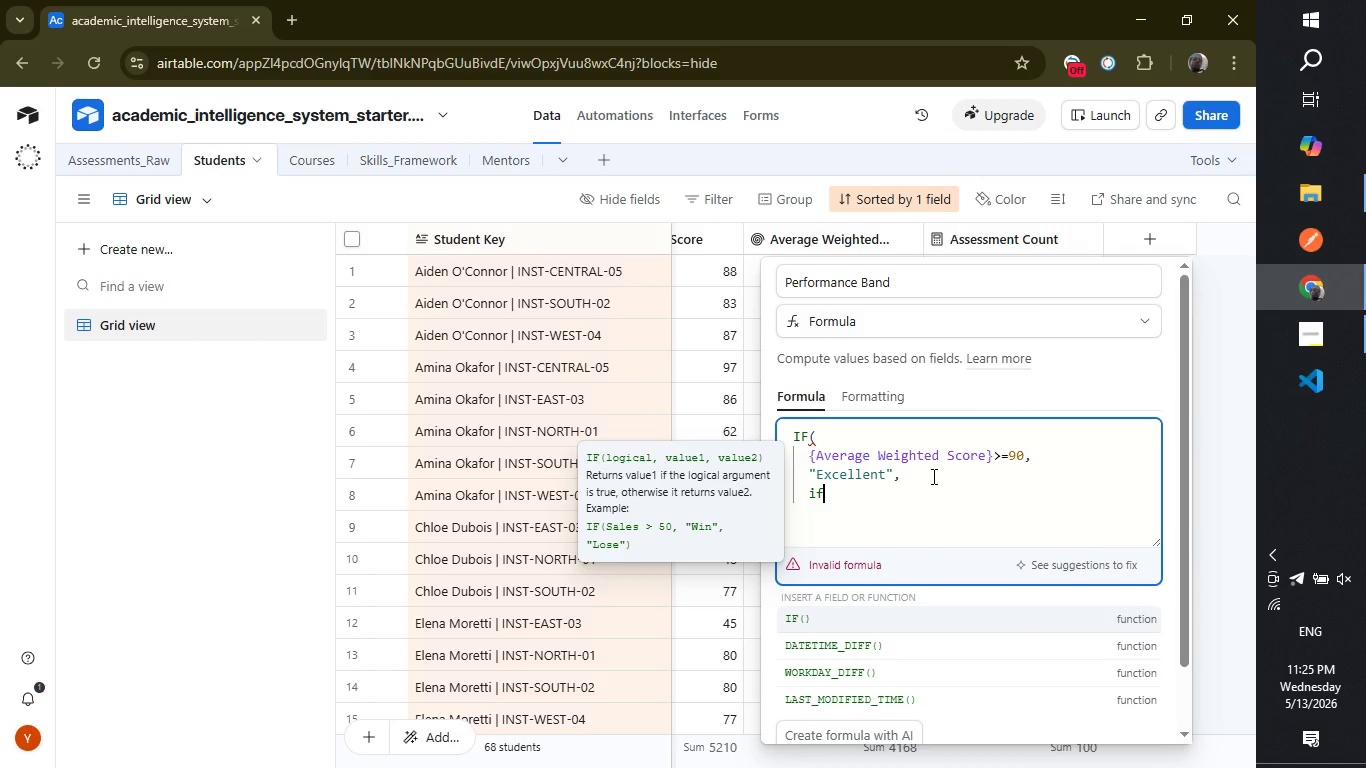 
key(Enter)
 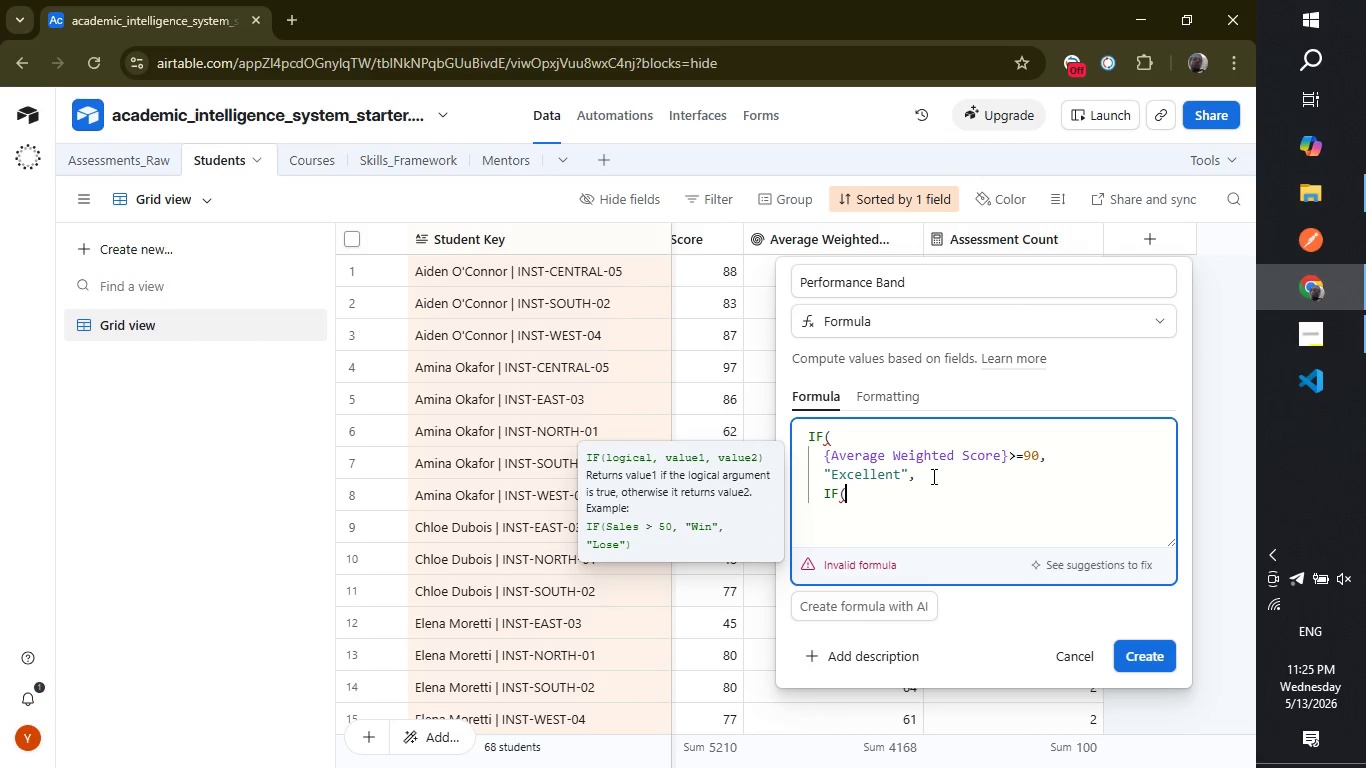 
key(Enter)
 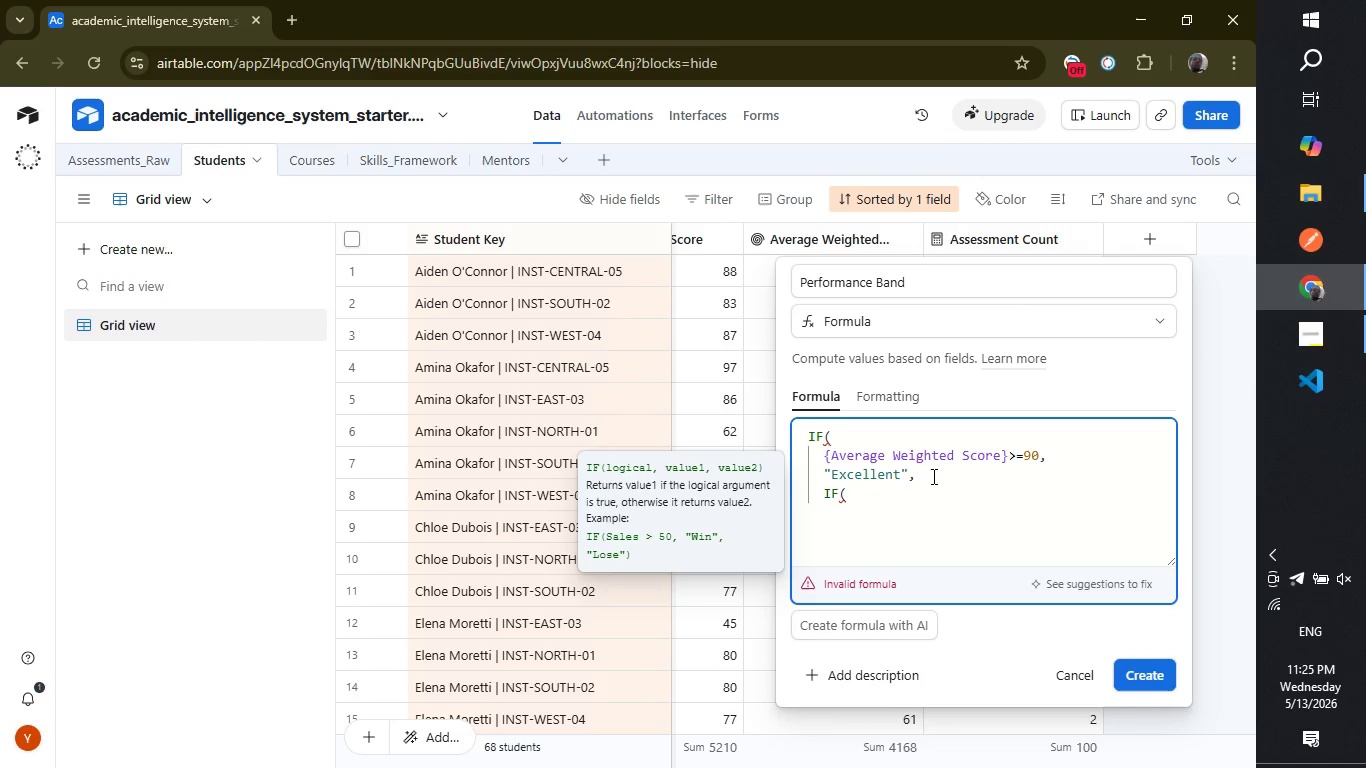 
type({ave)
 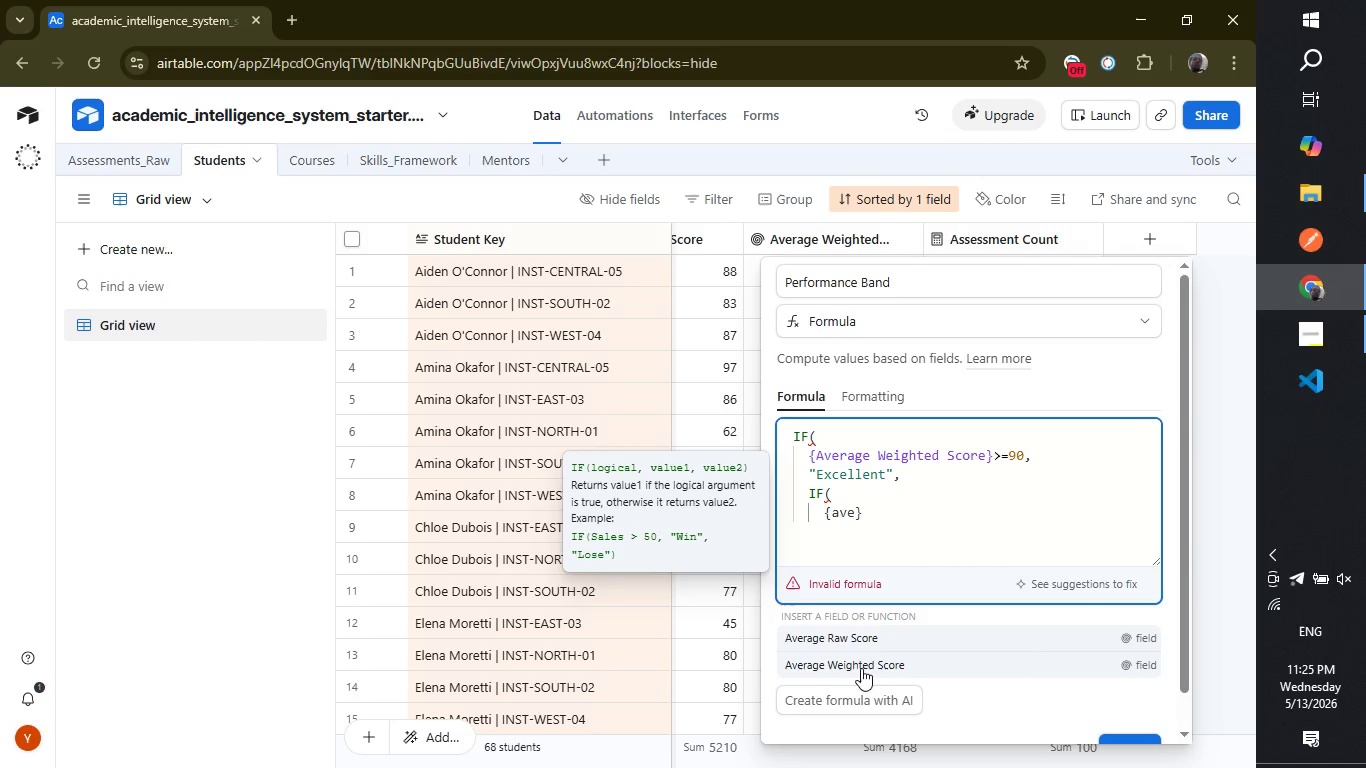 
left_click([859, 667])
 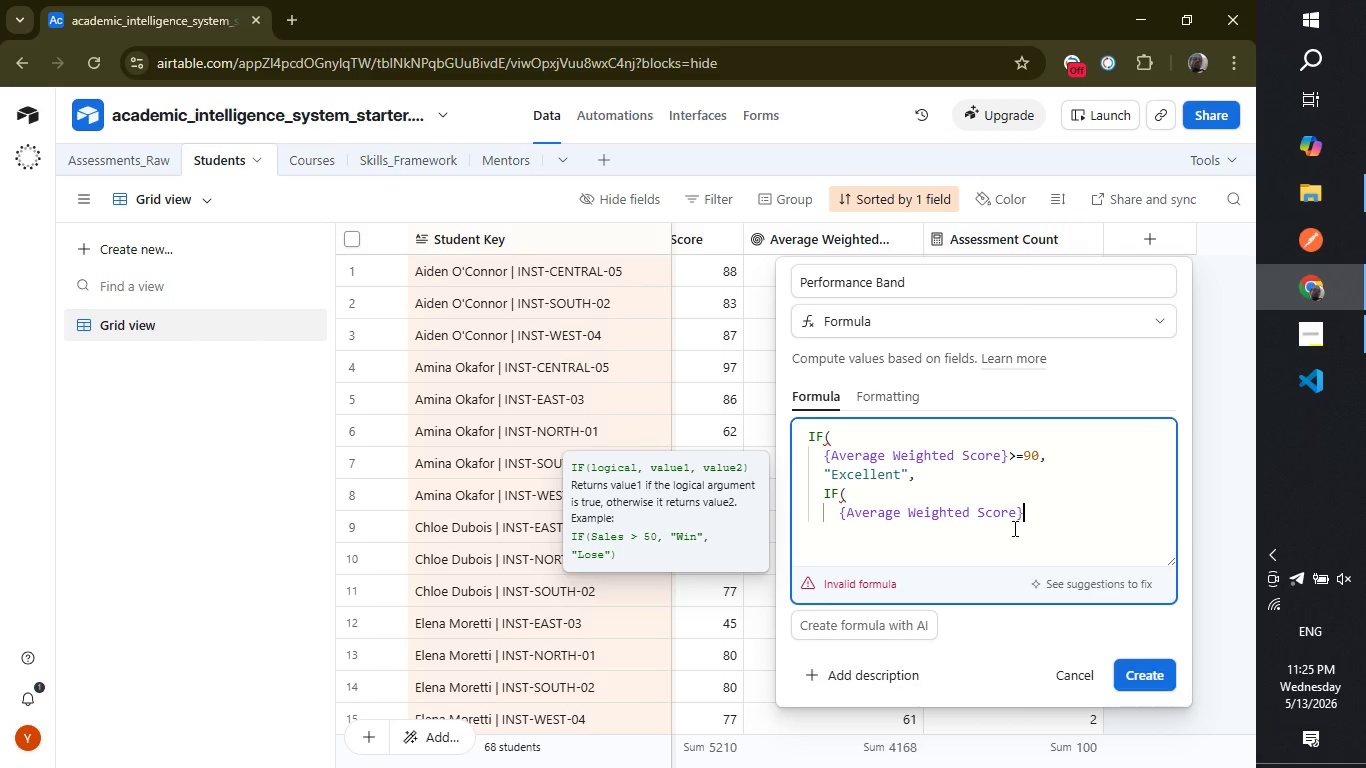 
type(>=75,)
 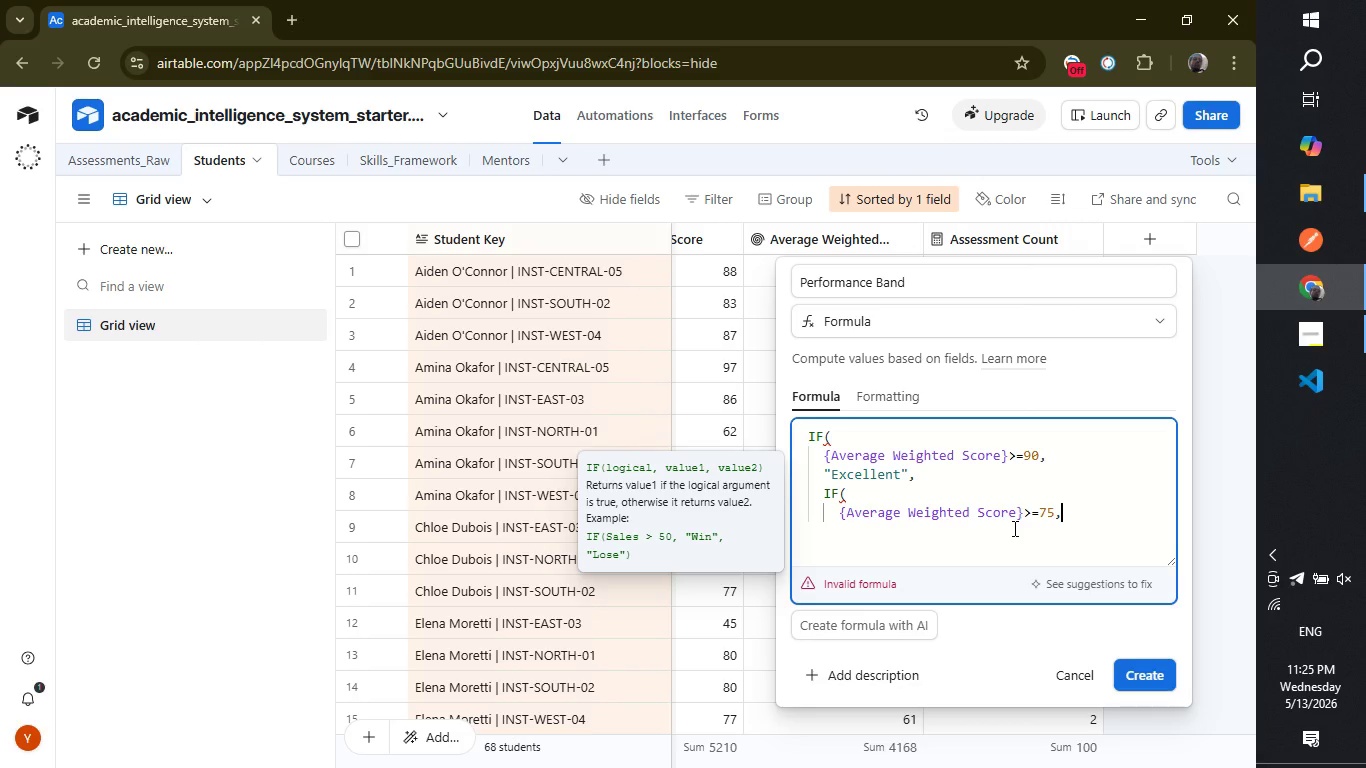 
key(Enter)
 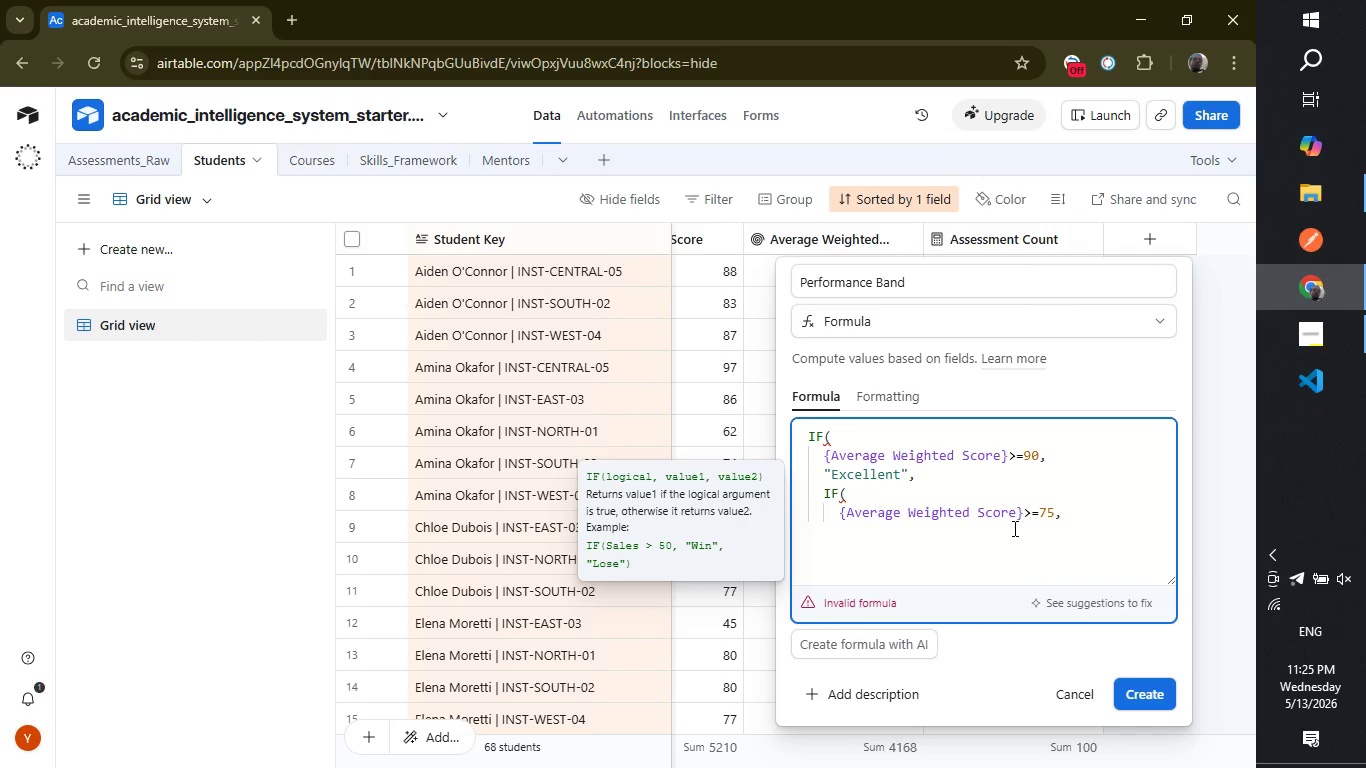 
type("Strong)
 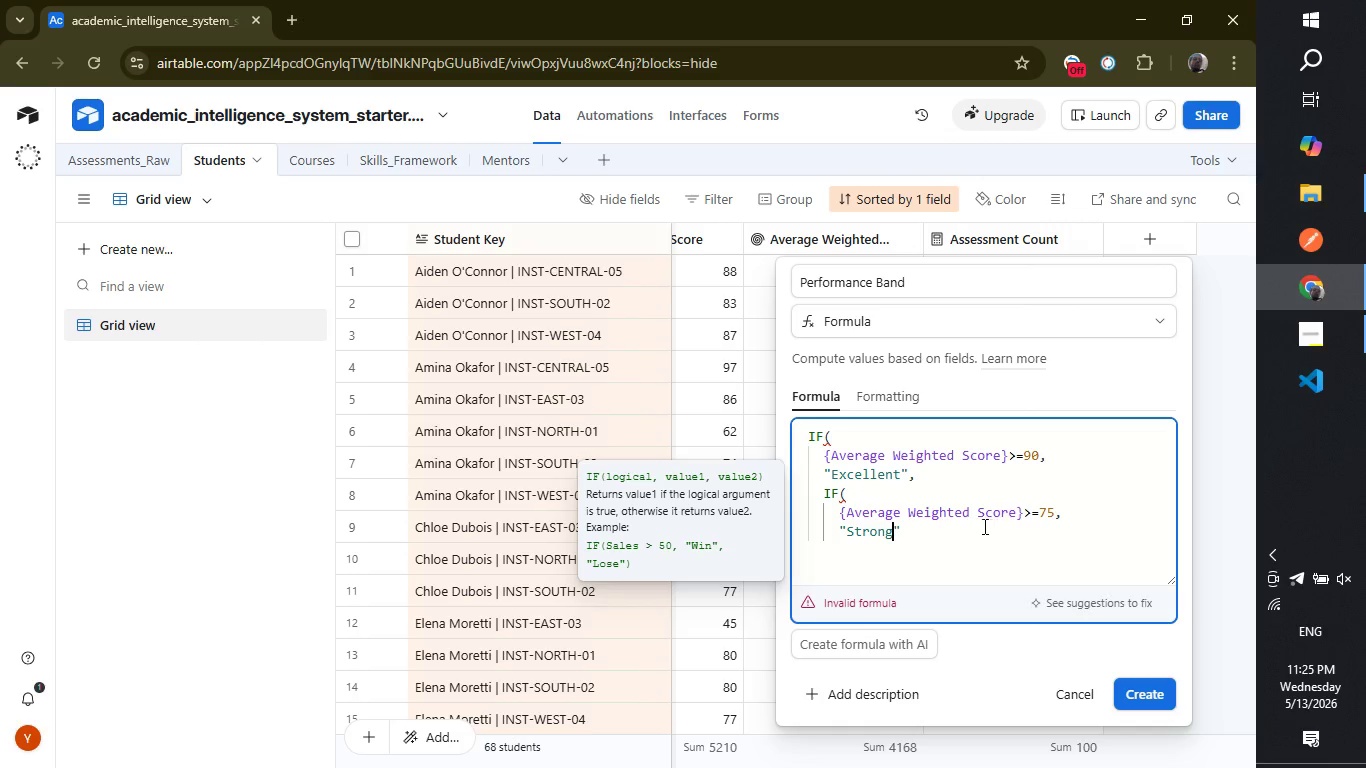 
left_click([979, 526])
 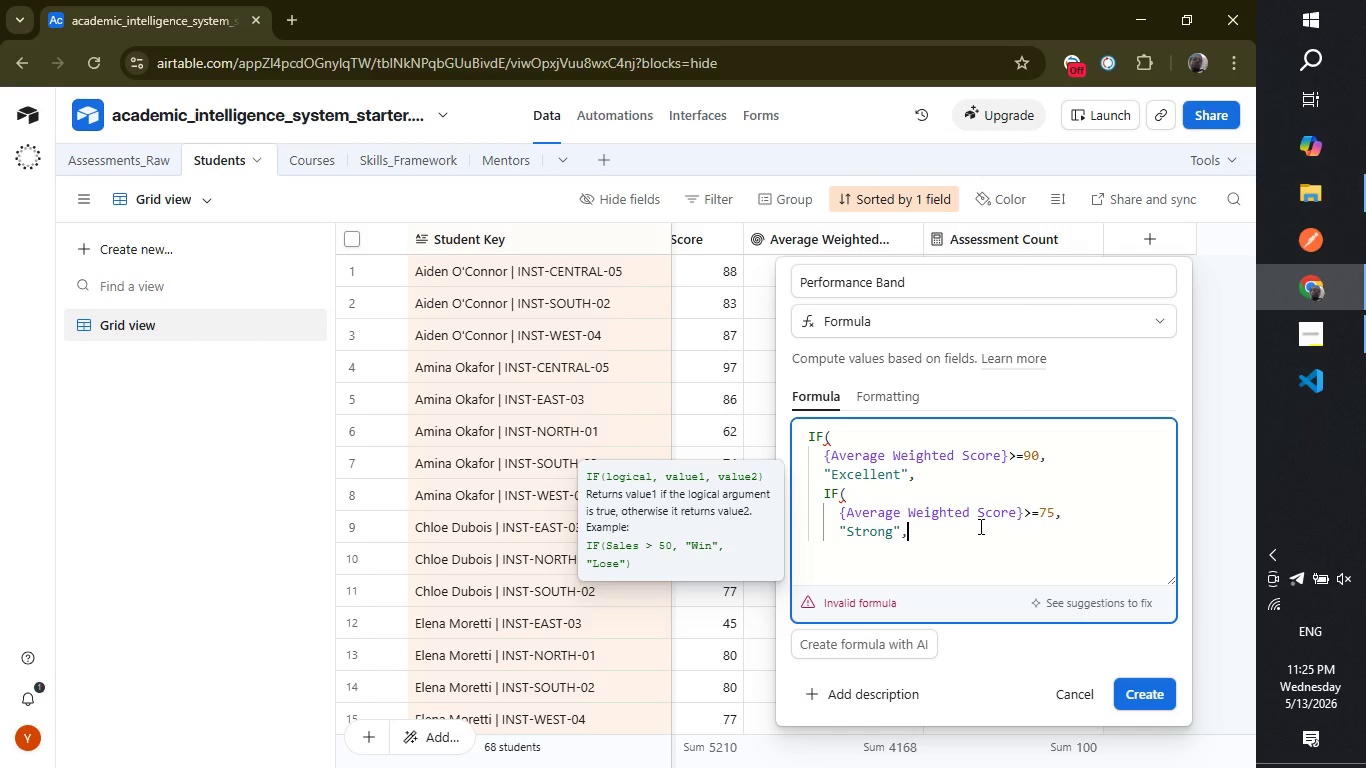 
key(Comma)
 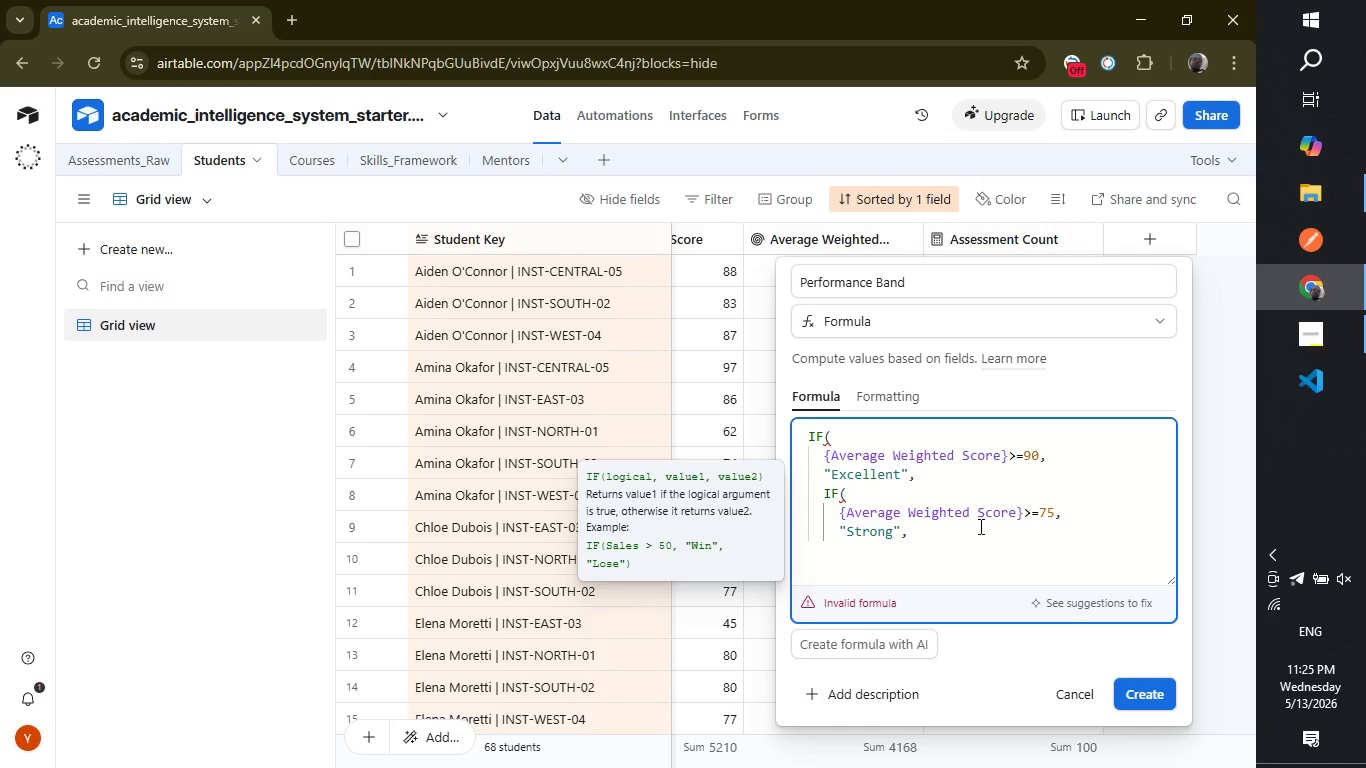 
key(Enter)
 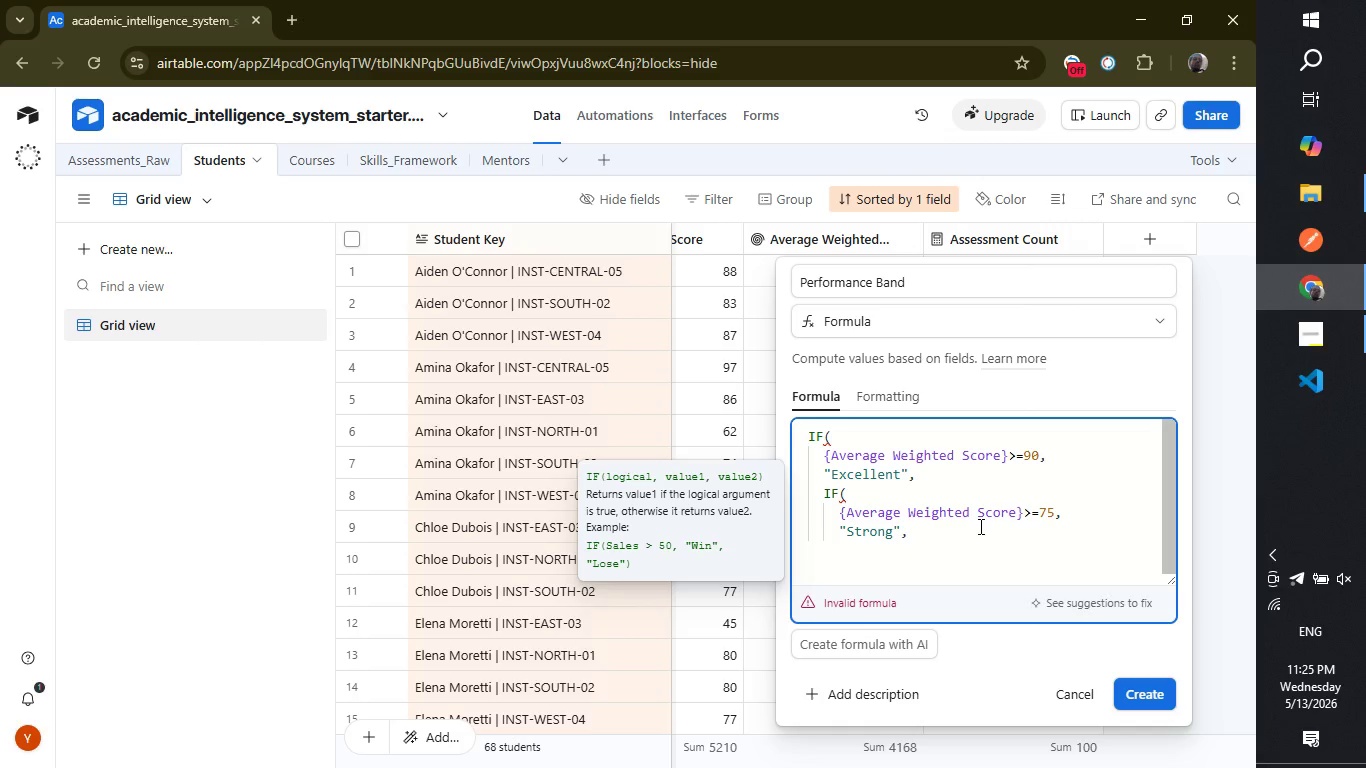 
type(if)
 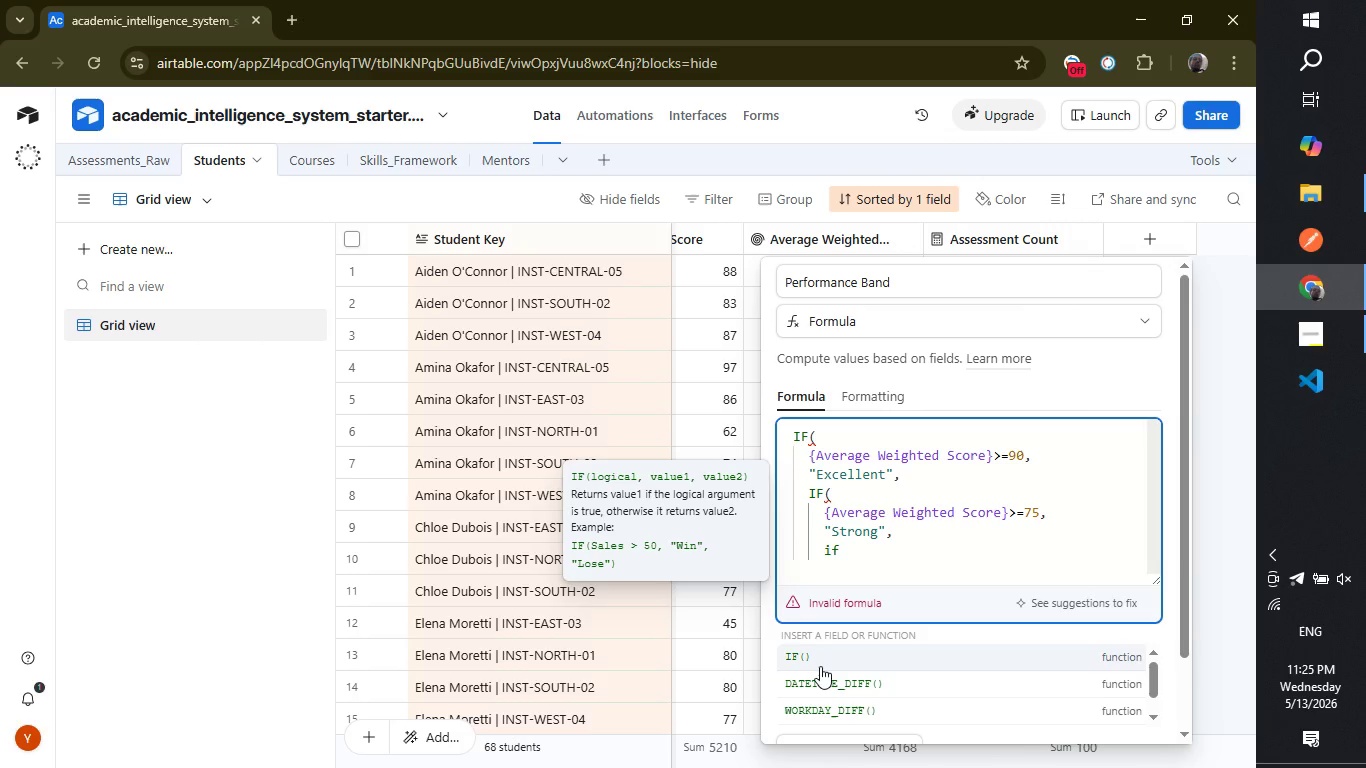 
left_click([817, 665])
 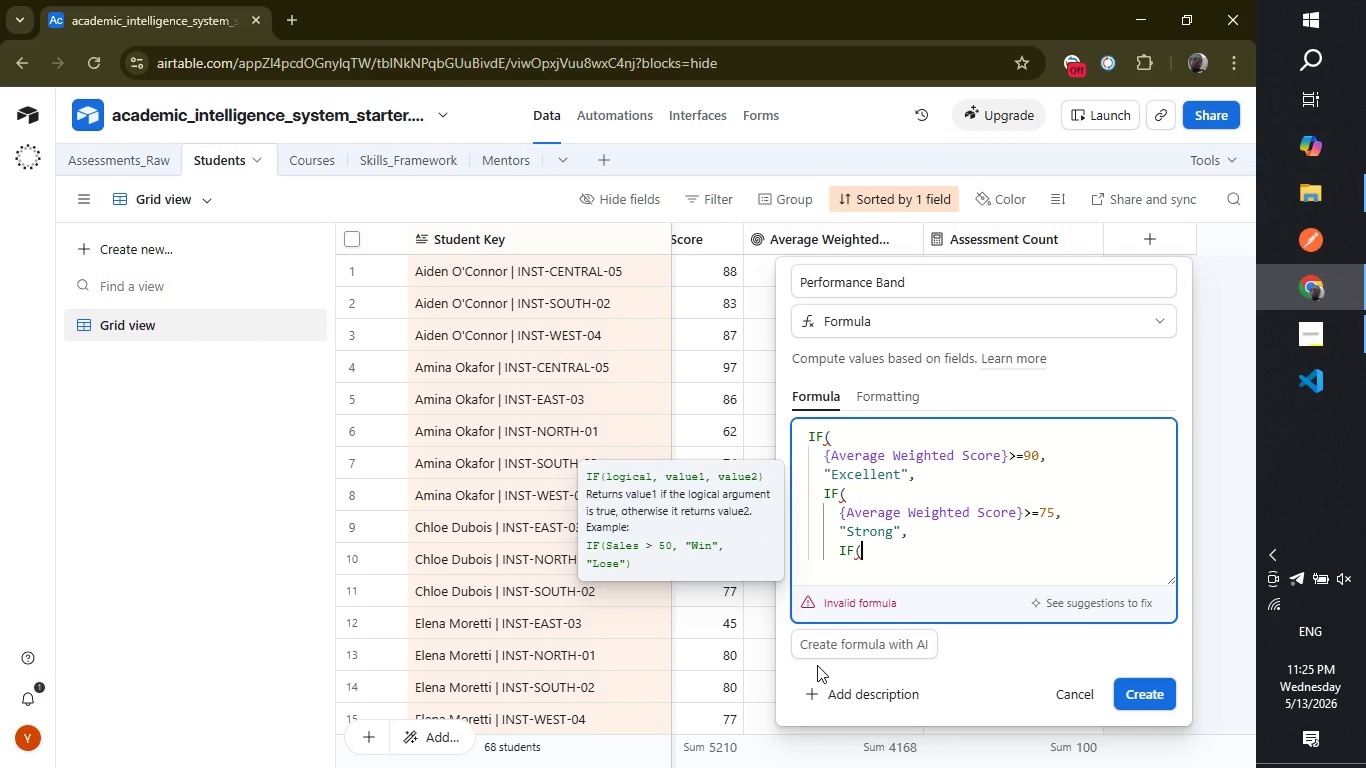 
wait(5.3)
 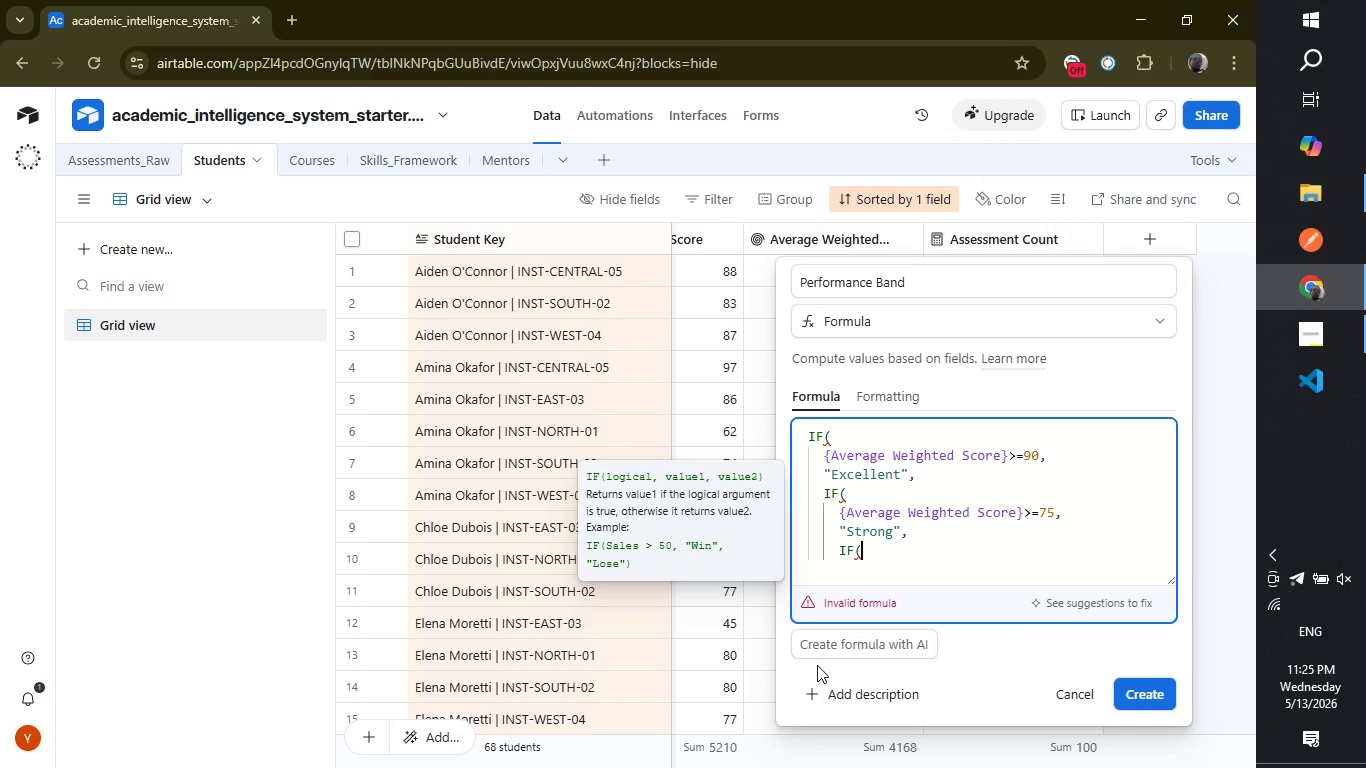 
key(Enter)
 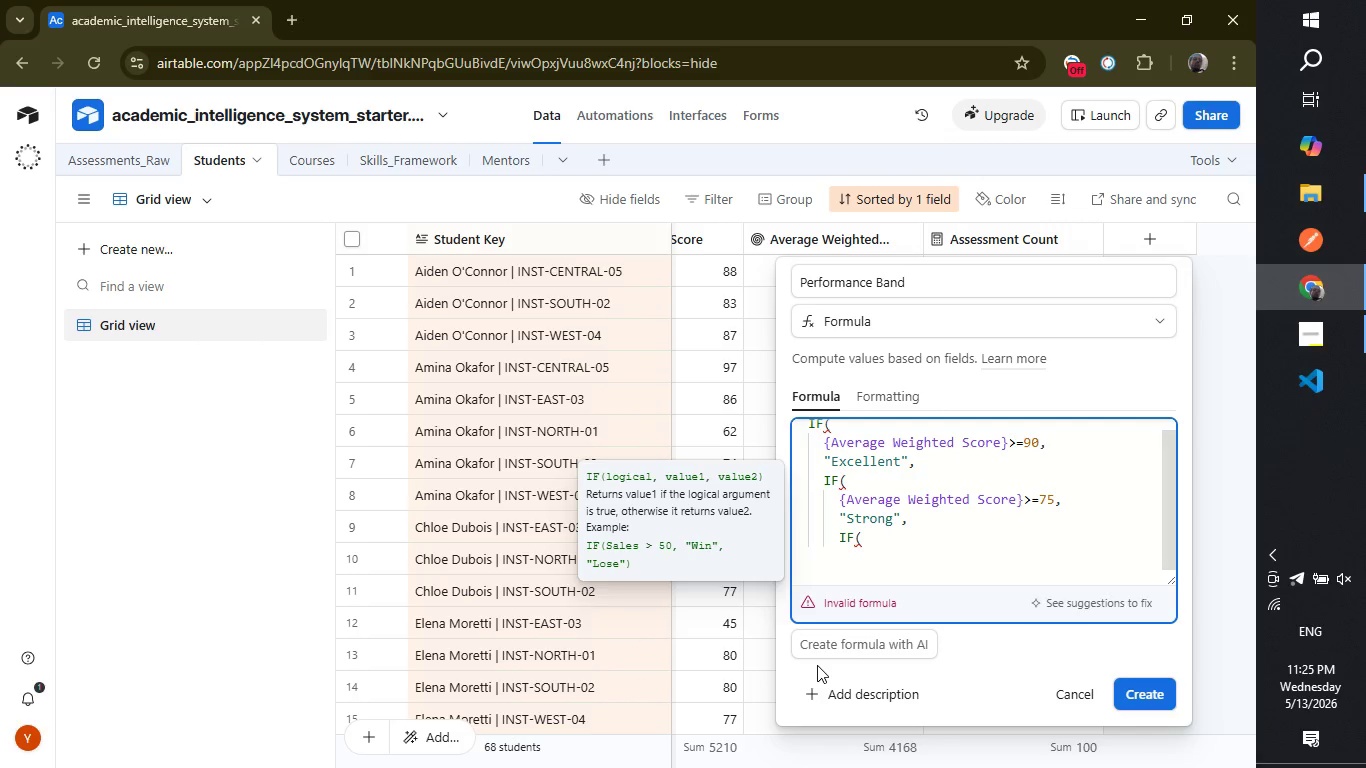 
type({average)
 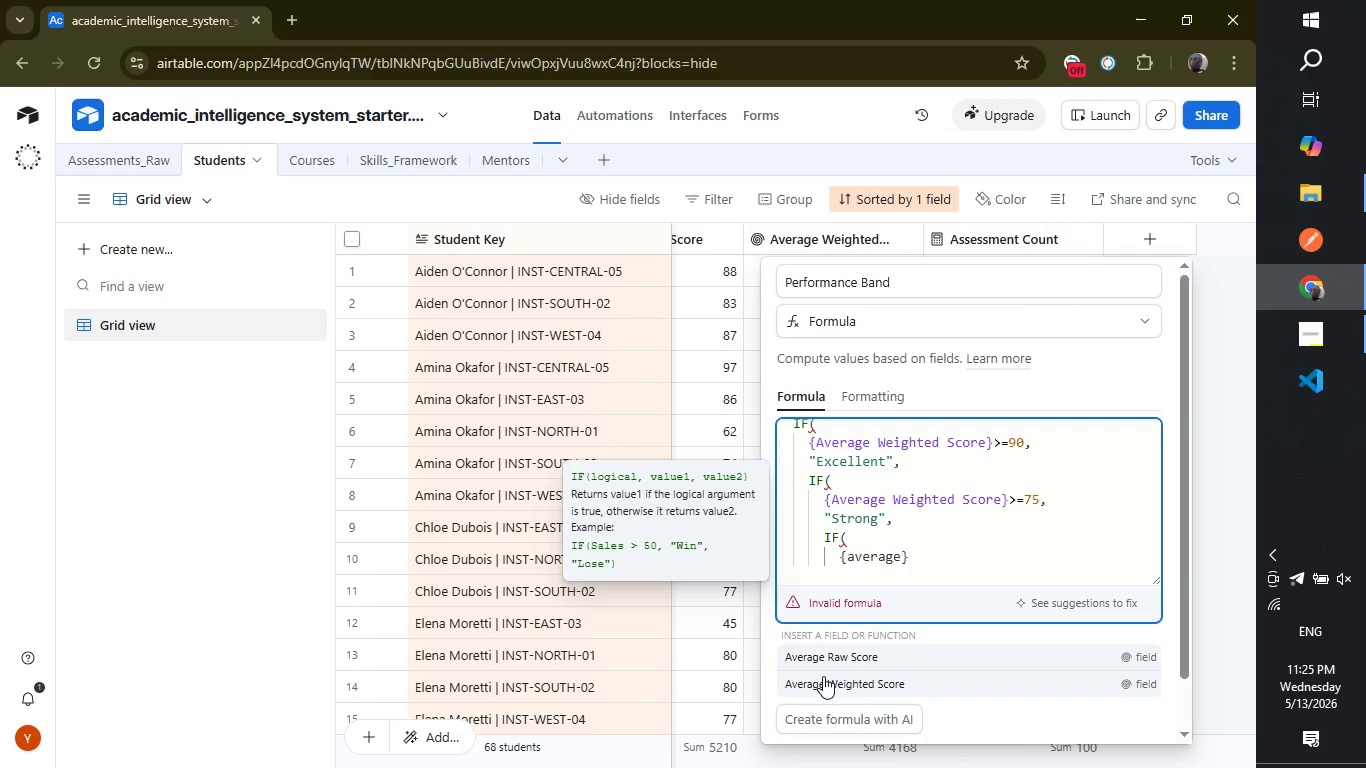 
left_click([823, 676])
 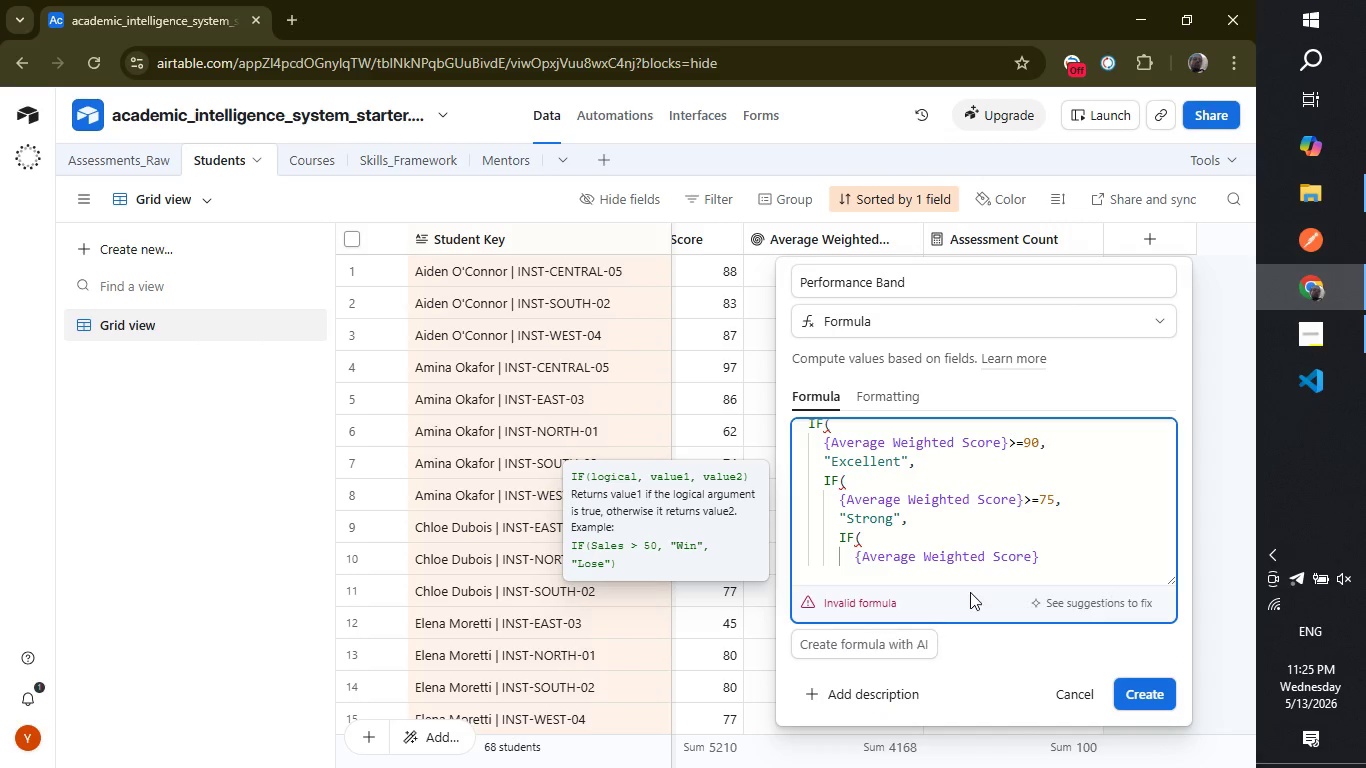 
type(>=60,)
 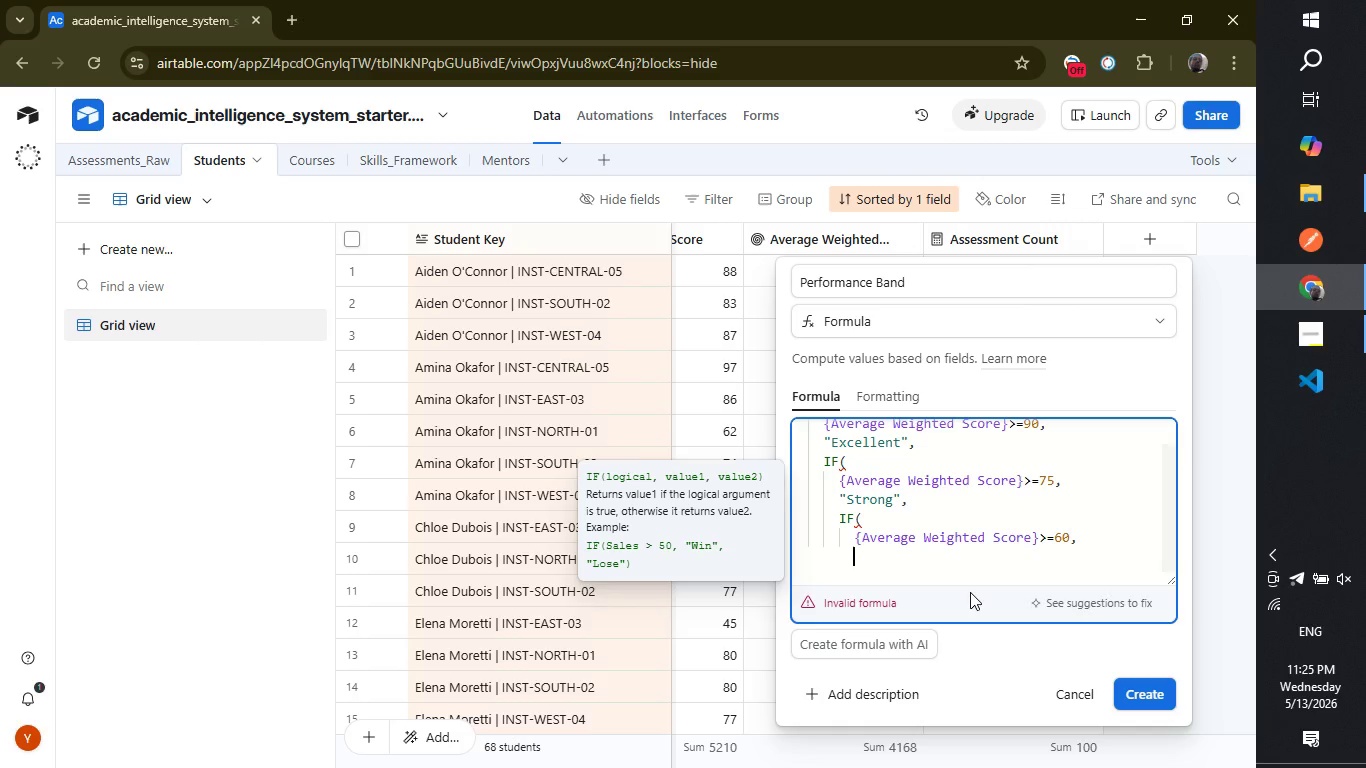 
key(Enter)
 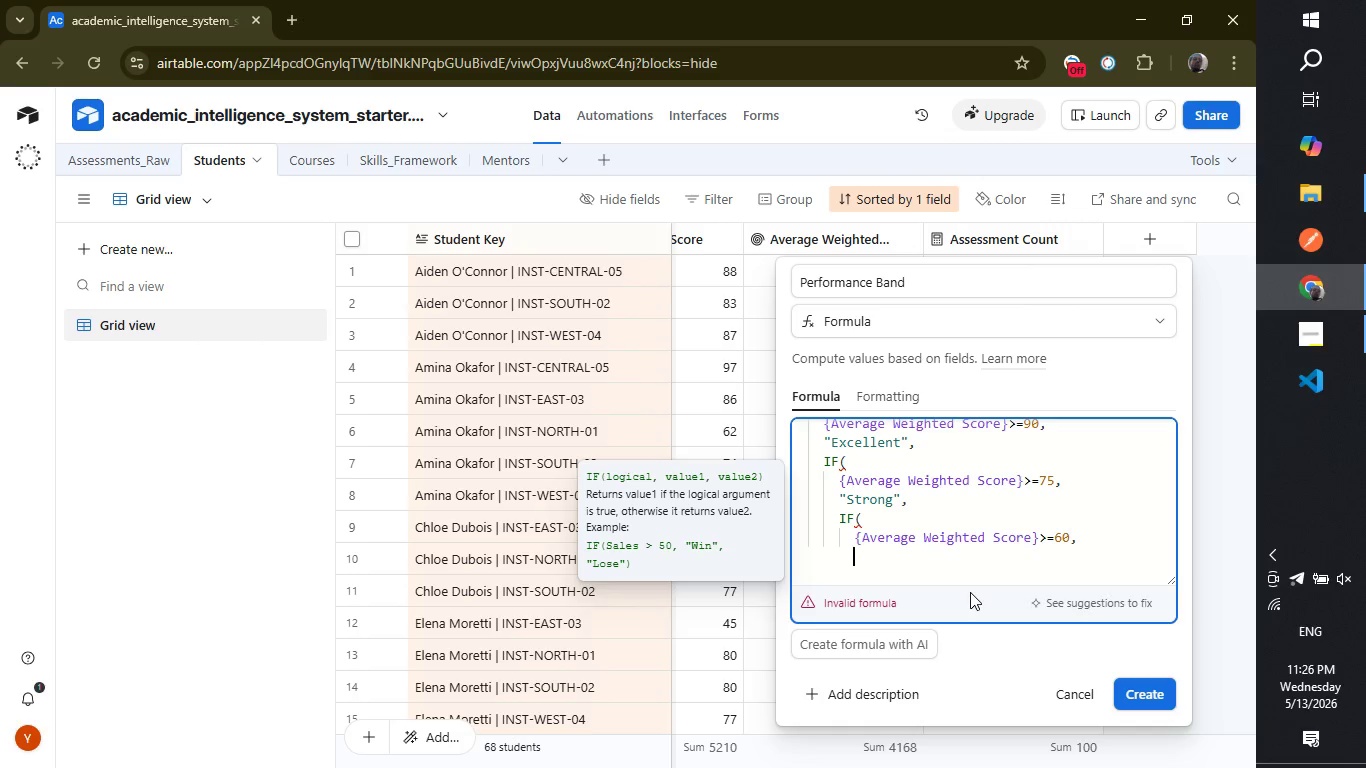 
wait(8.02)
 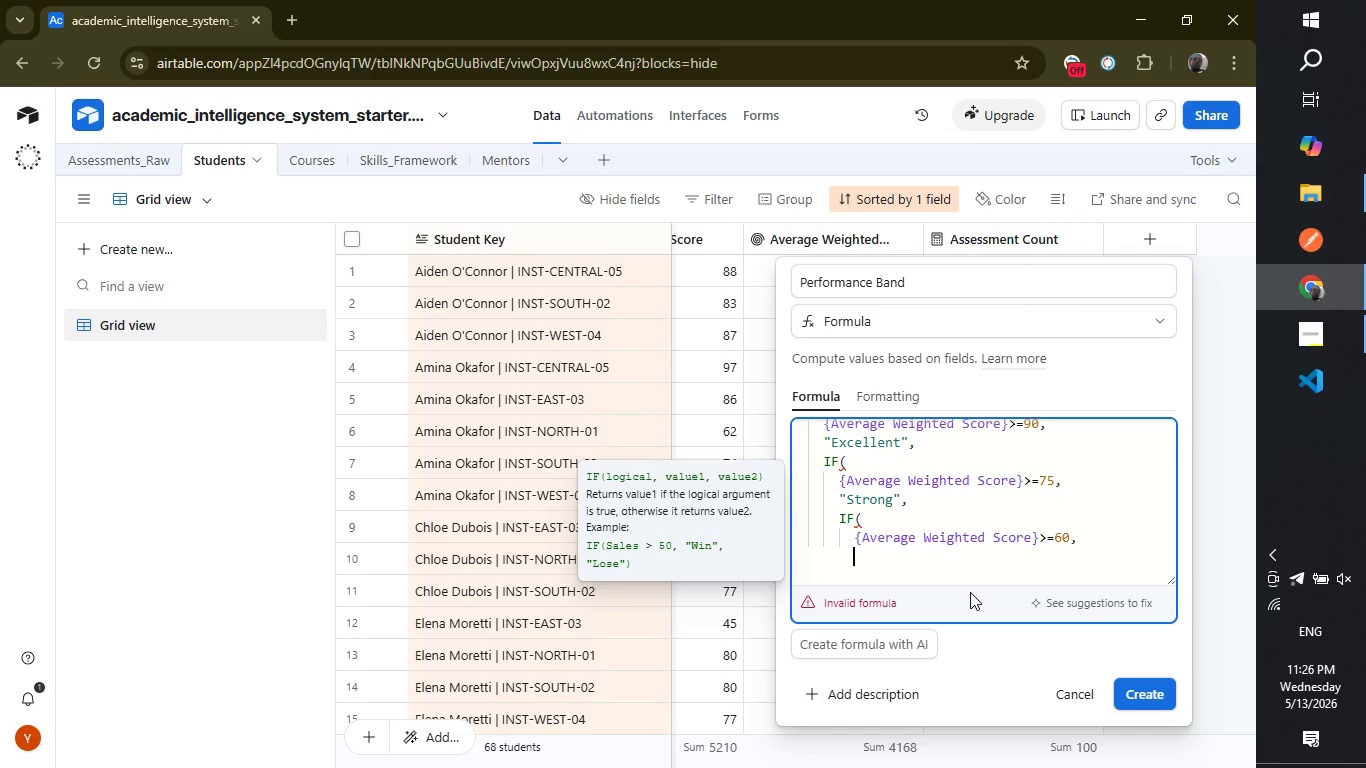 
type("Developing)
 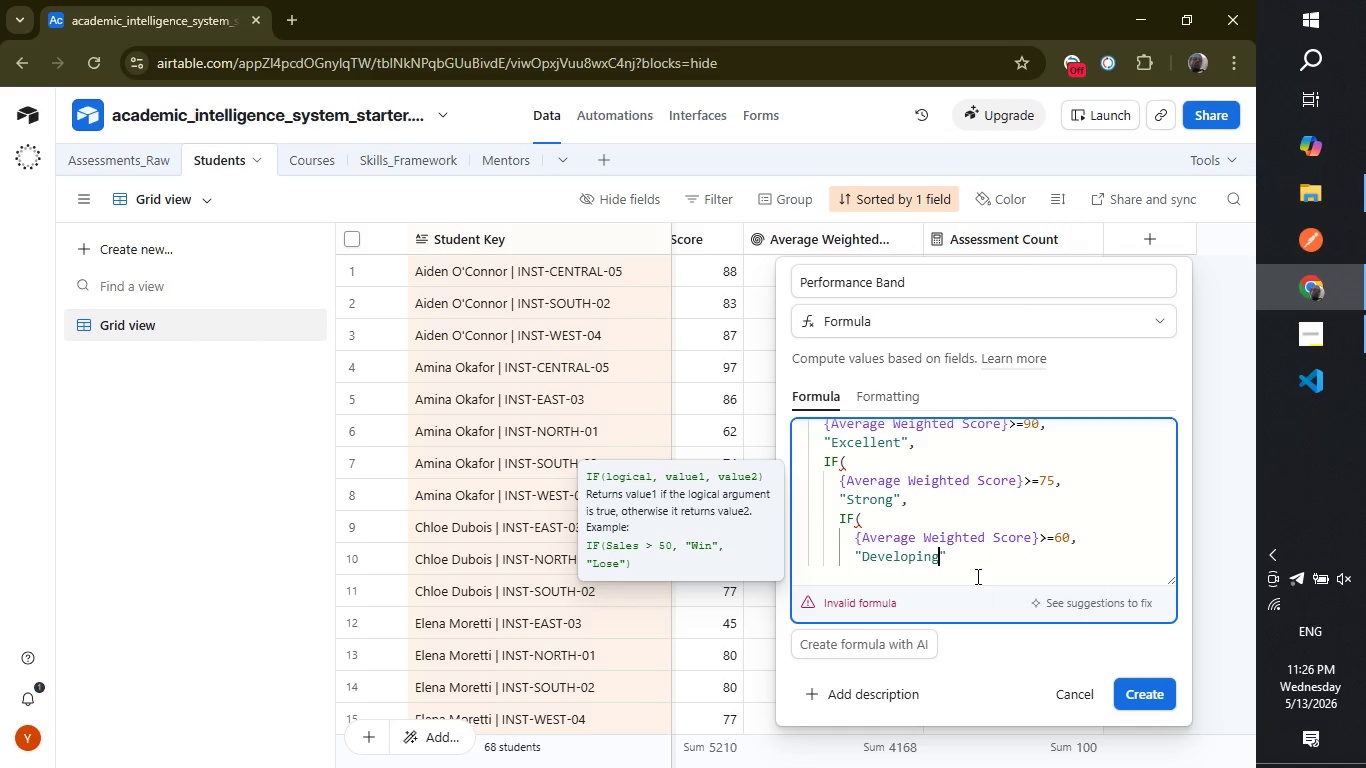 
left_click([978, 555])
 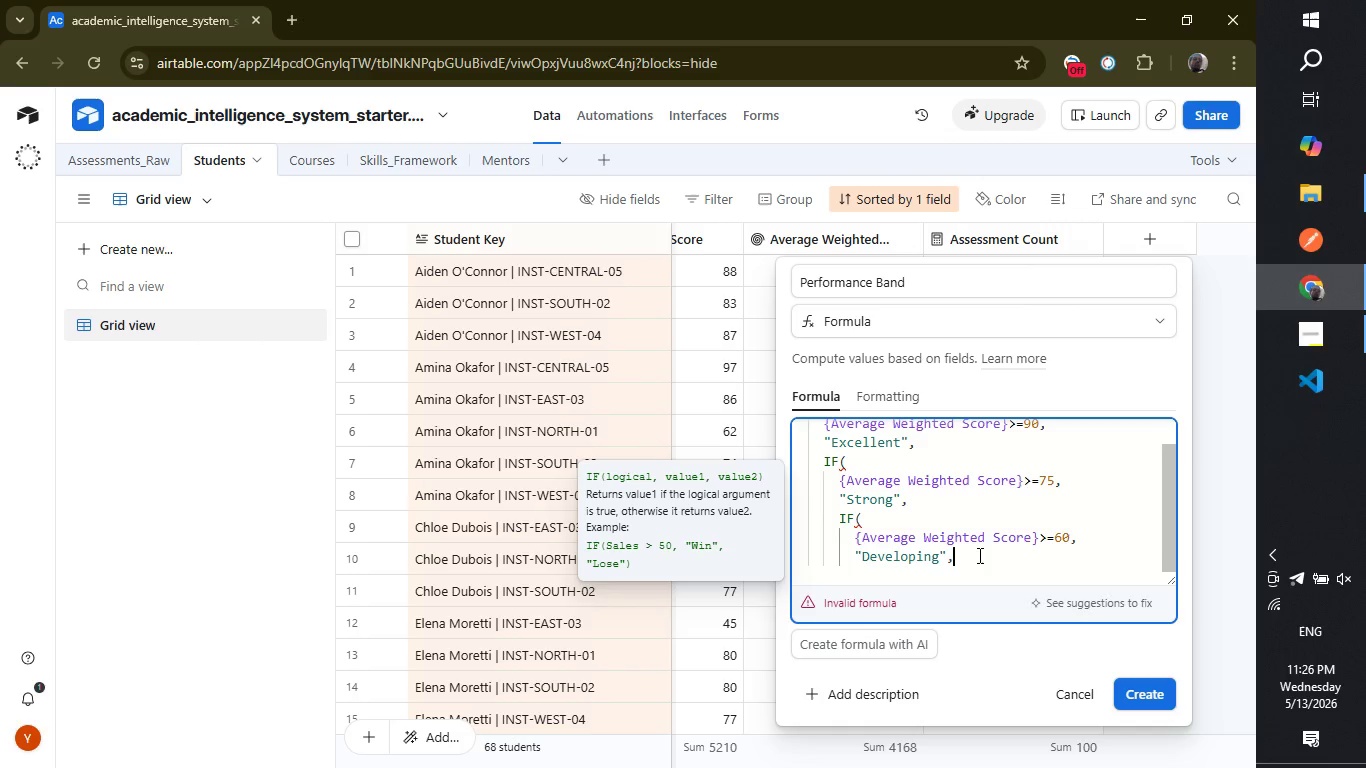 
key(Comma)
 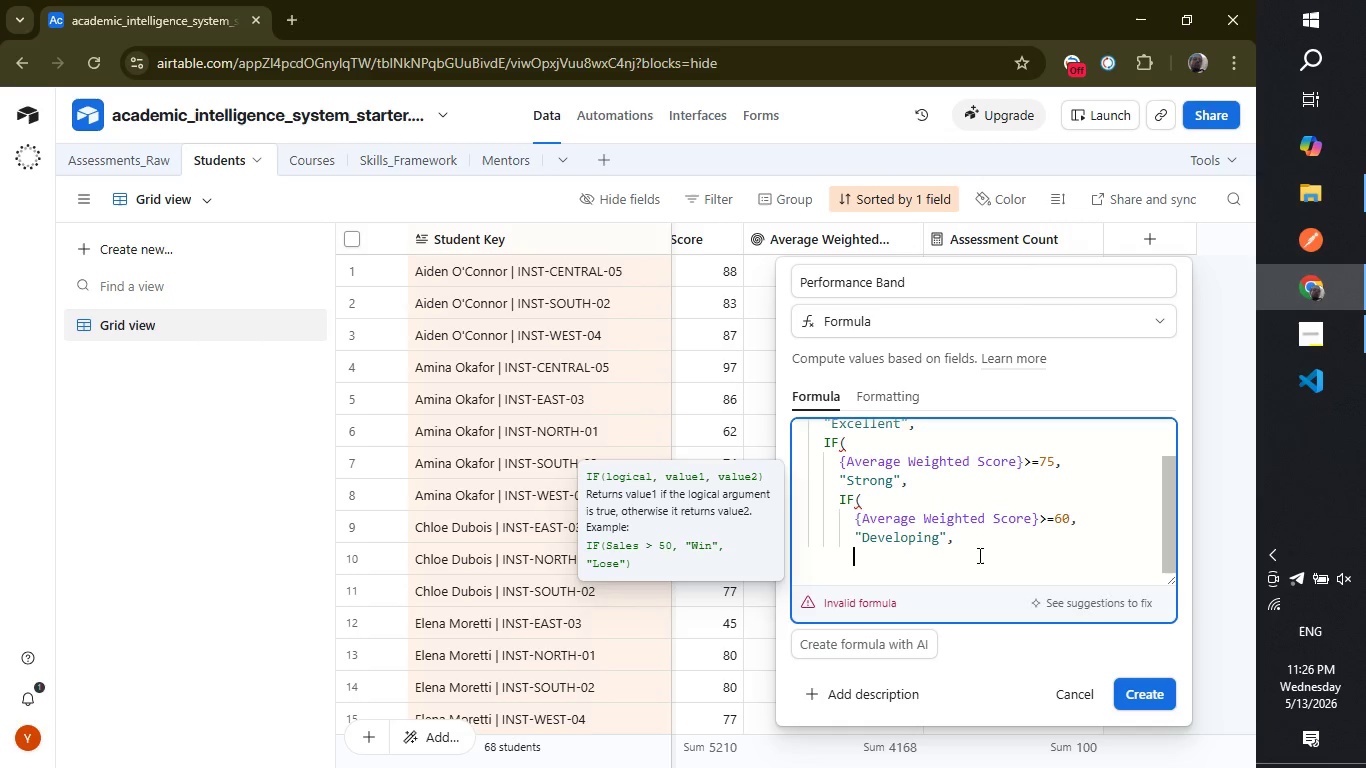 
key(Enter)
 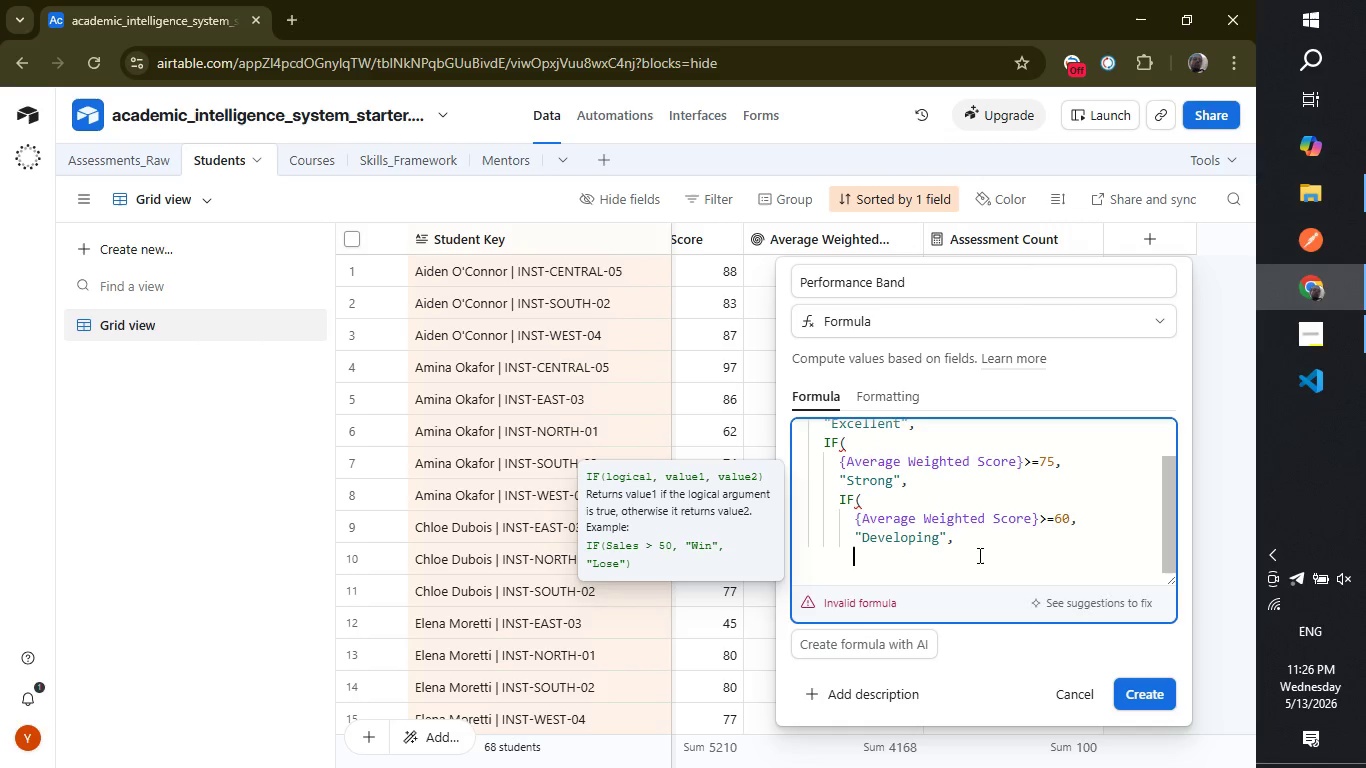 
type("At Risk)
 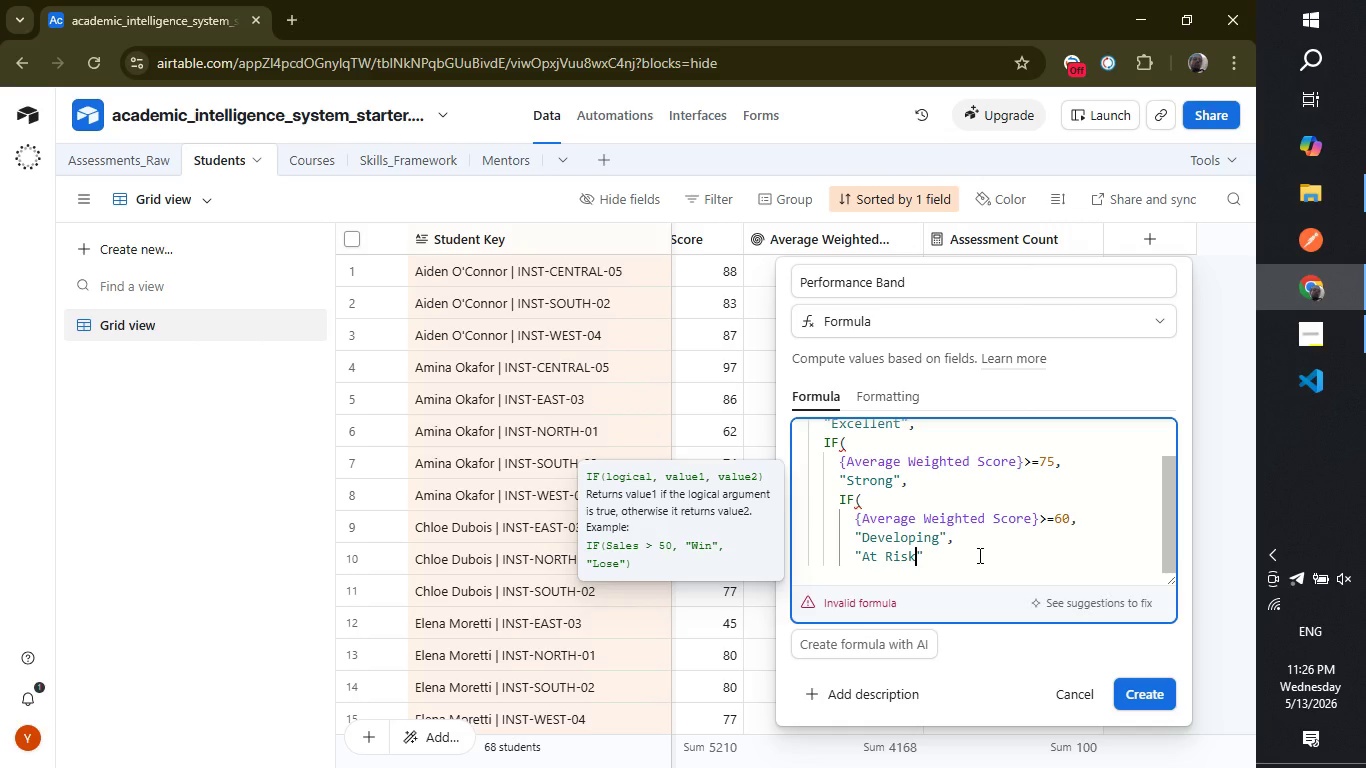 
left_click([978, 555])
 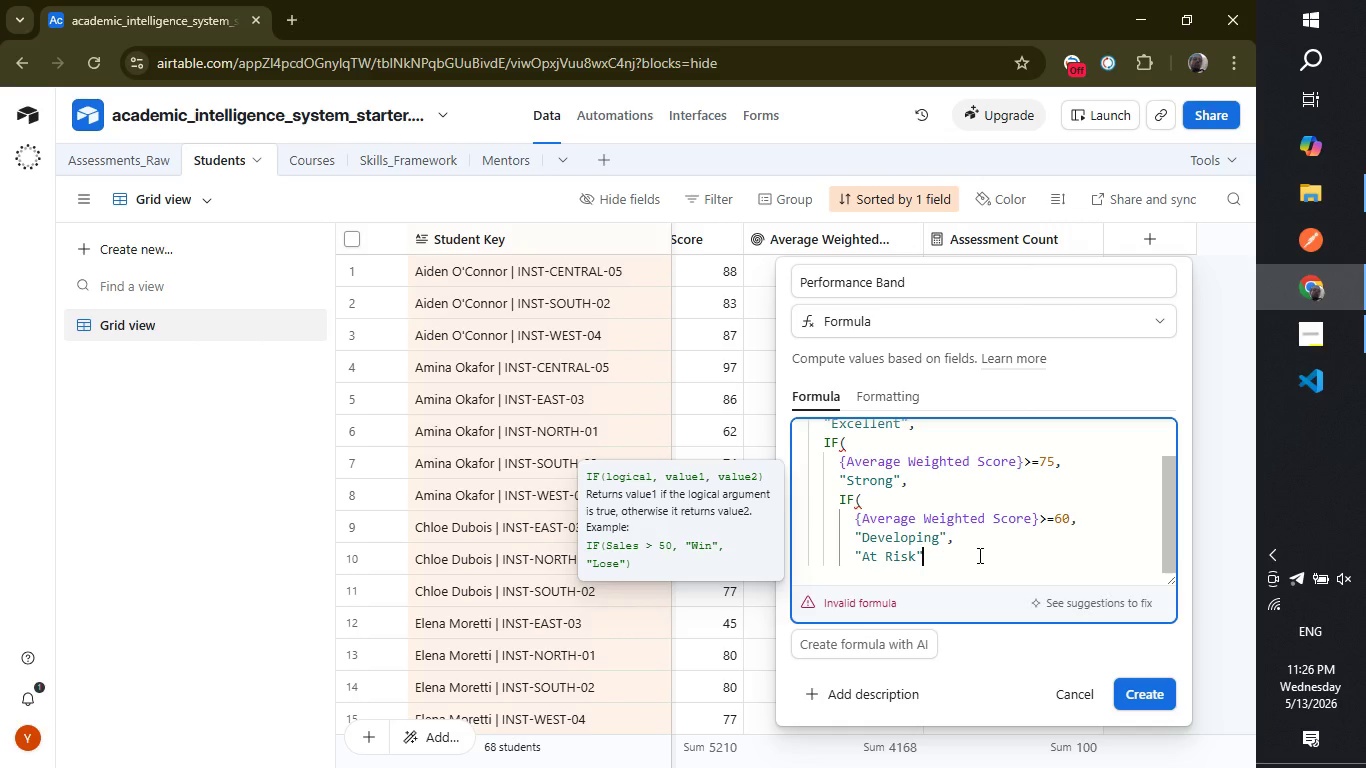 
key(Enter)
 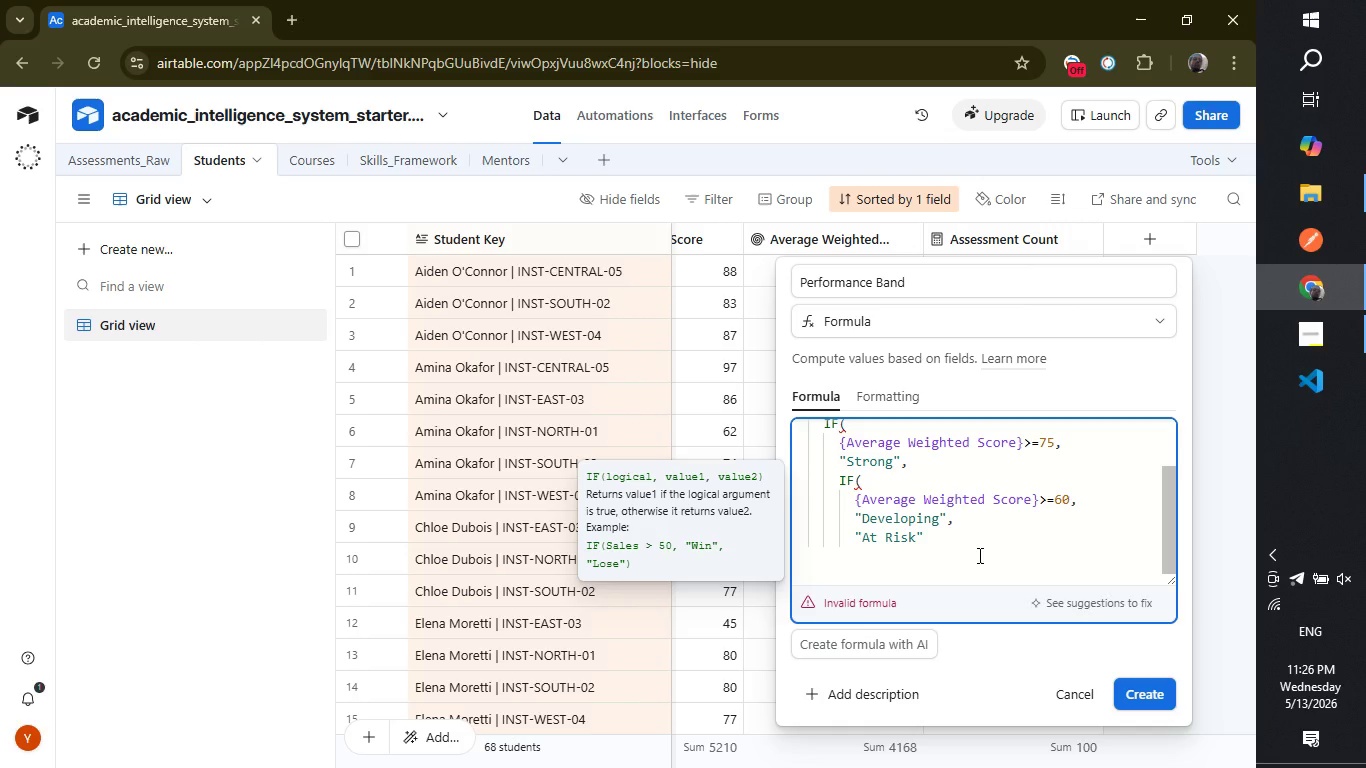 
type())))
 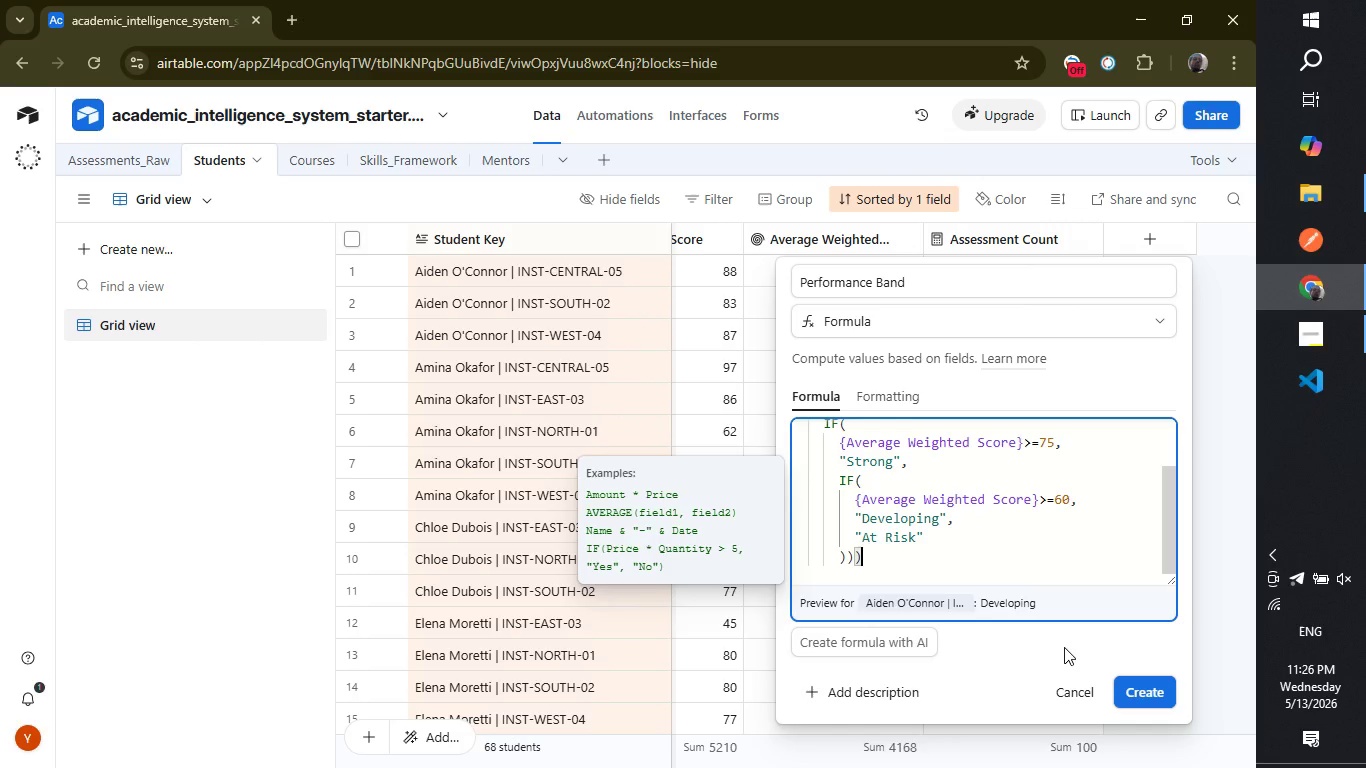 
wait(5.42)
 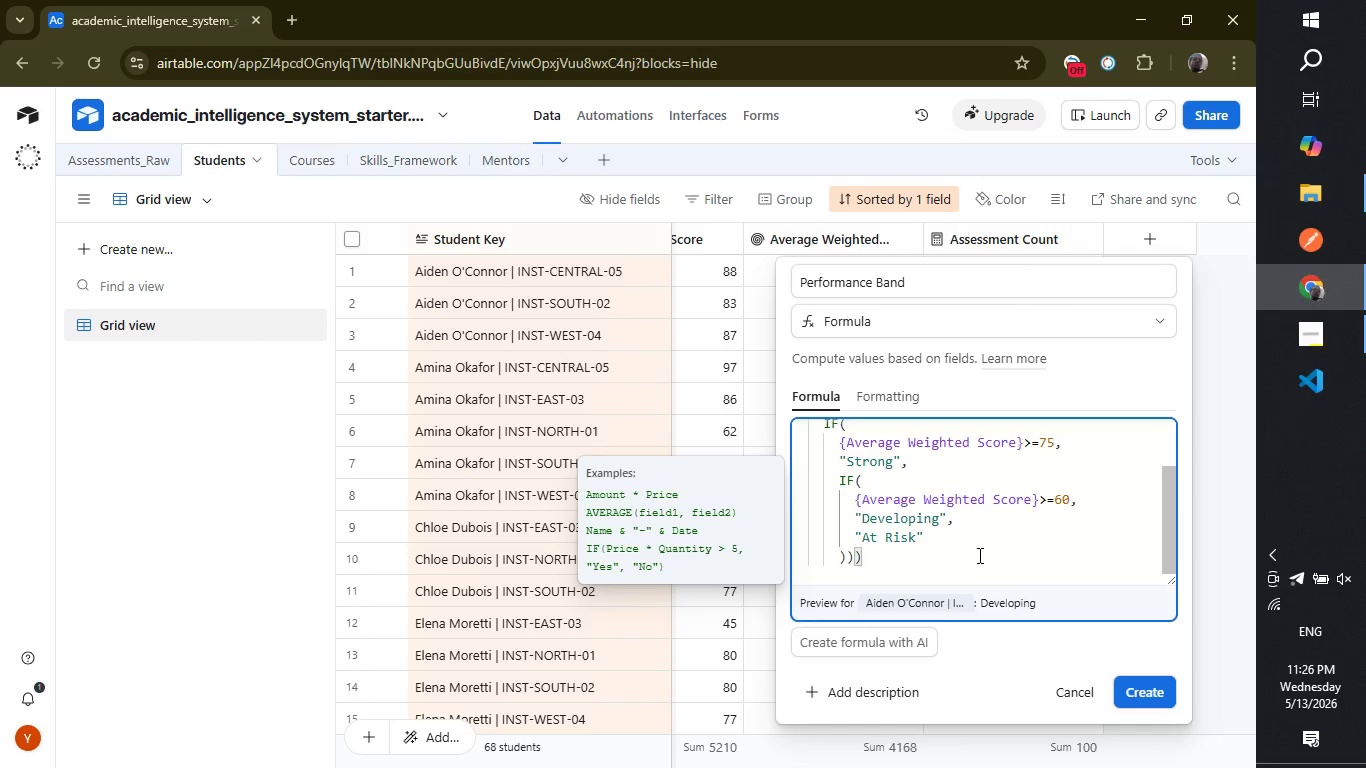 
left_click([1150, 695])
 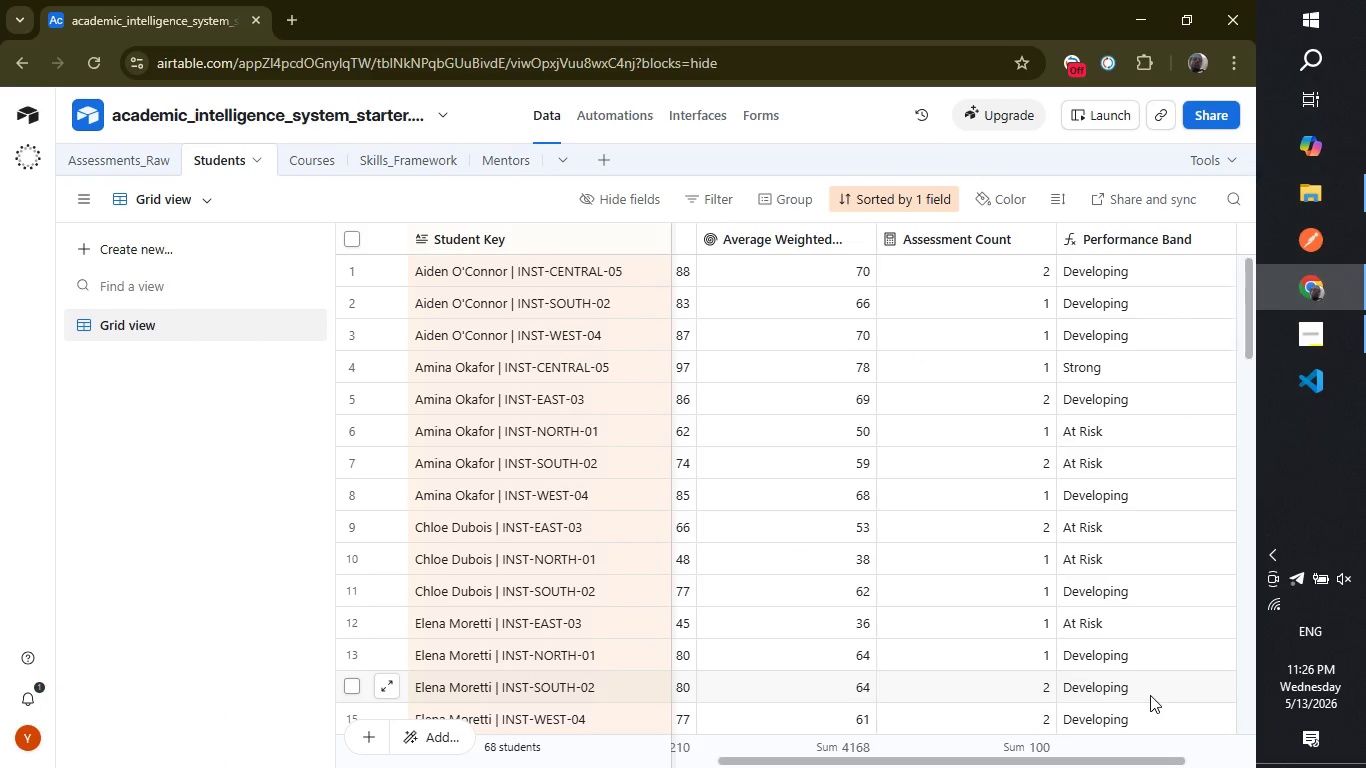 
wait(14.19)
 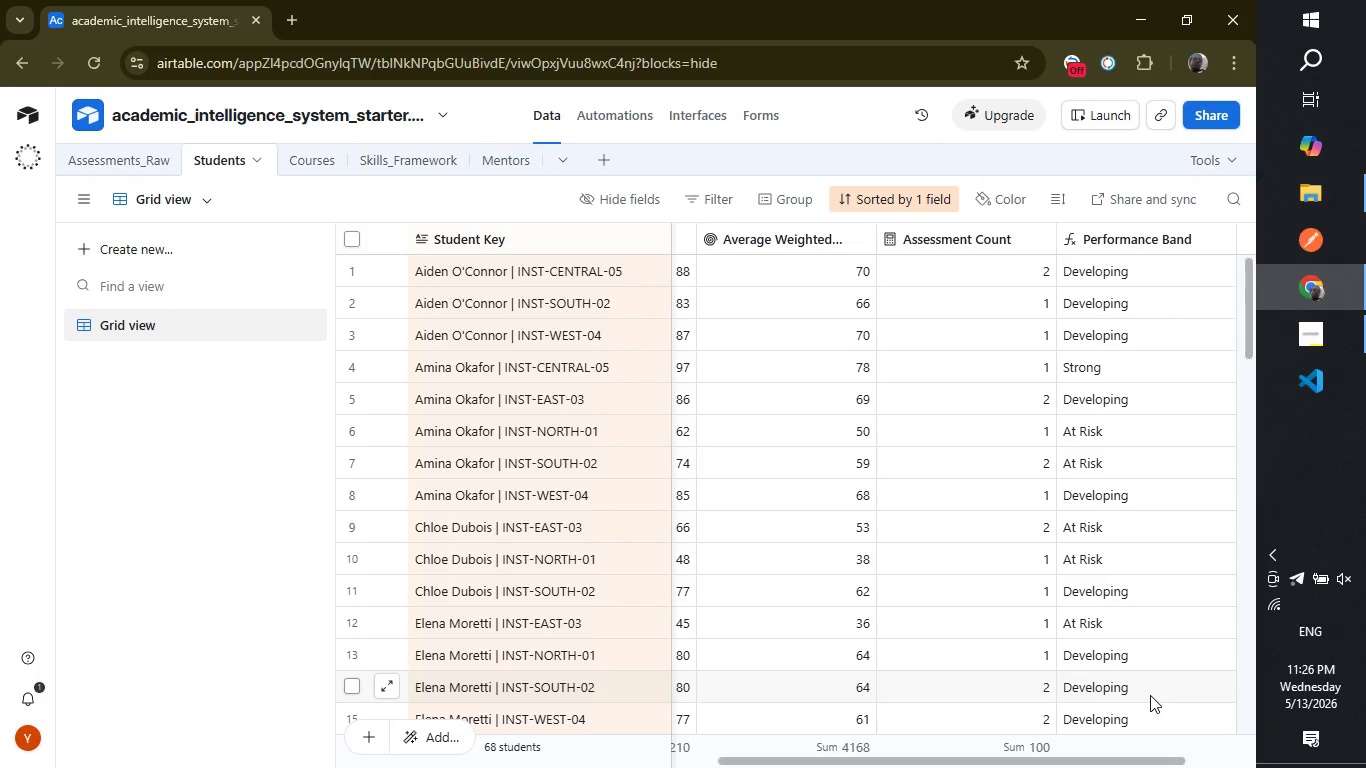 
left_click_drag(start_coordinate=[1251, 313], to_coordinate=[1215, 238])
 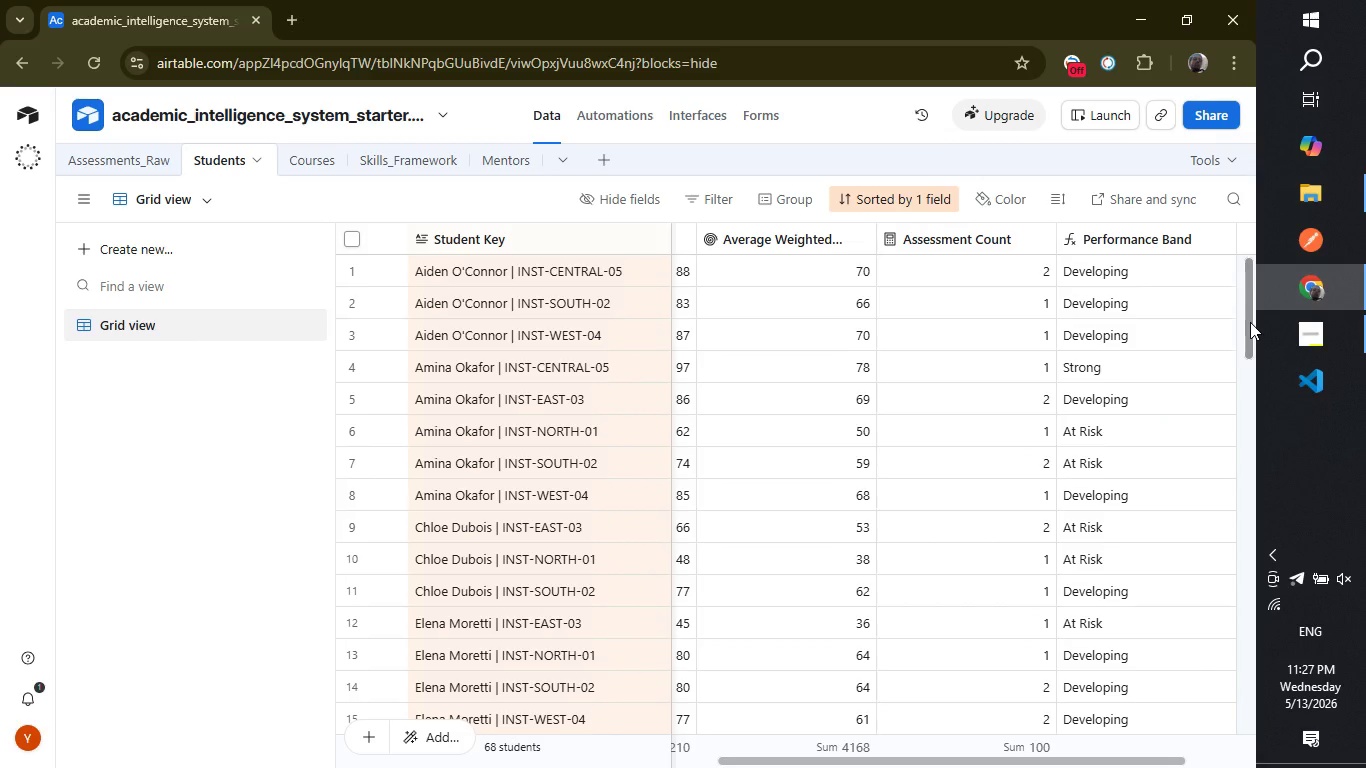 
left_click_drag(start_coordinate=[1249, 317], to_coordinate=[1249, 330])
 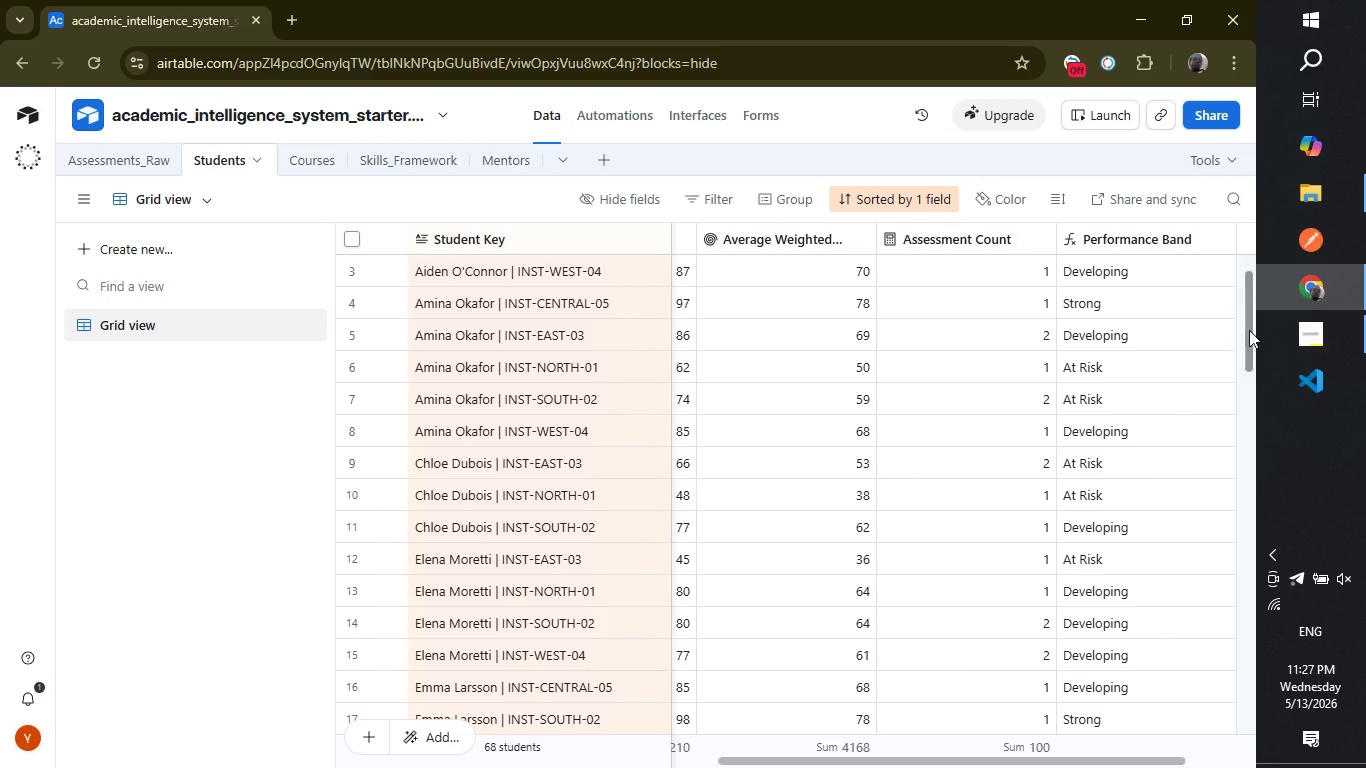 
wait(24.09)
 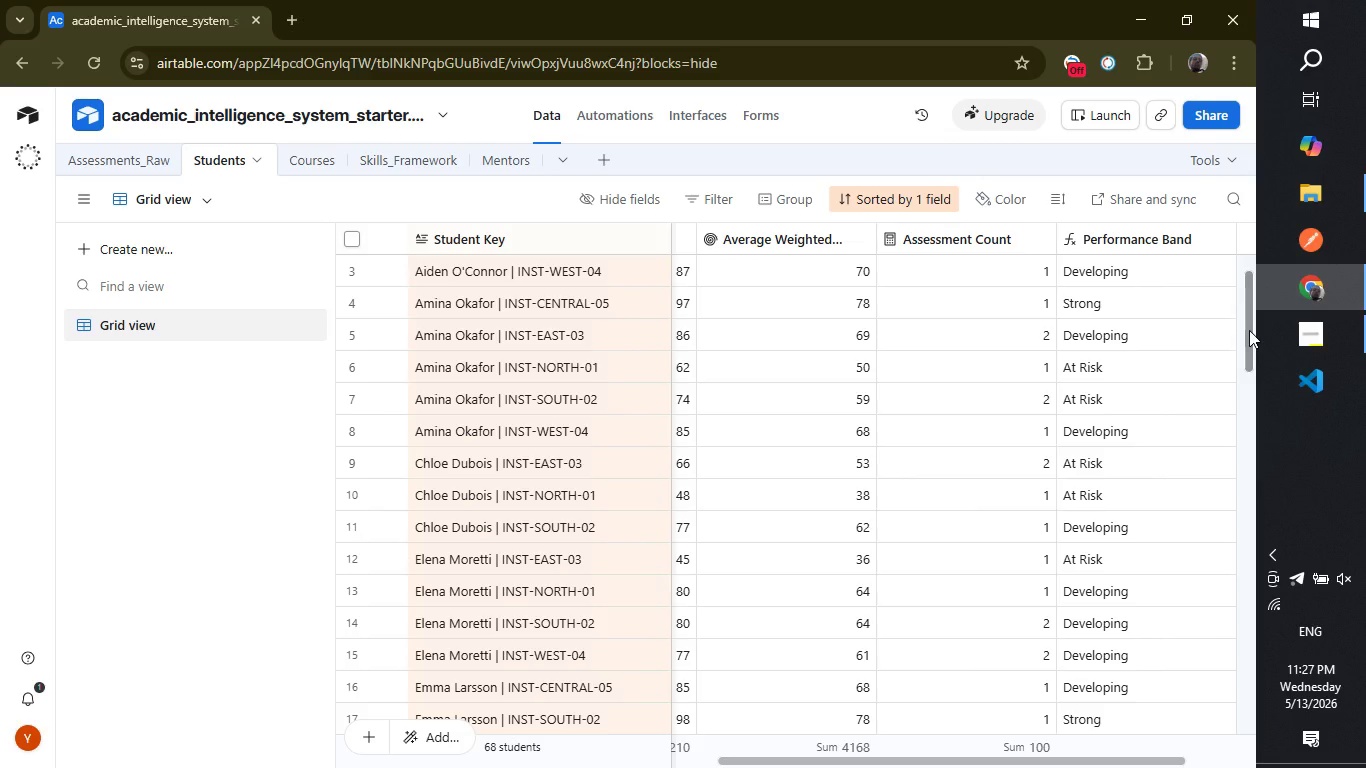 
left_click([1321, 338])